 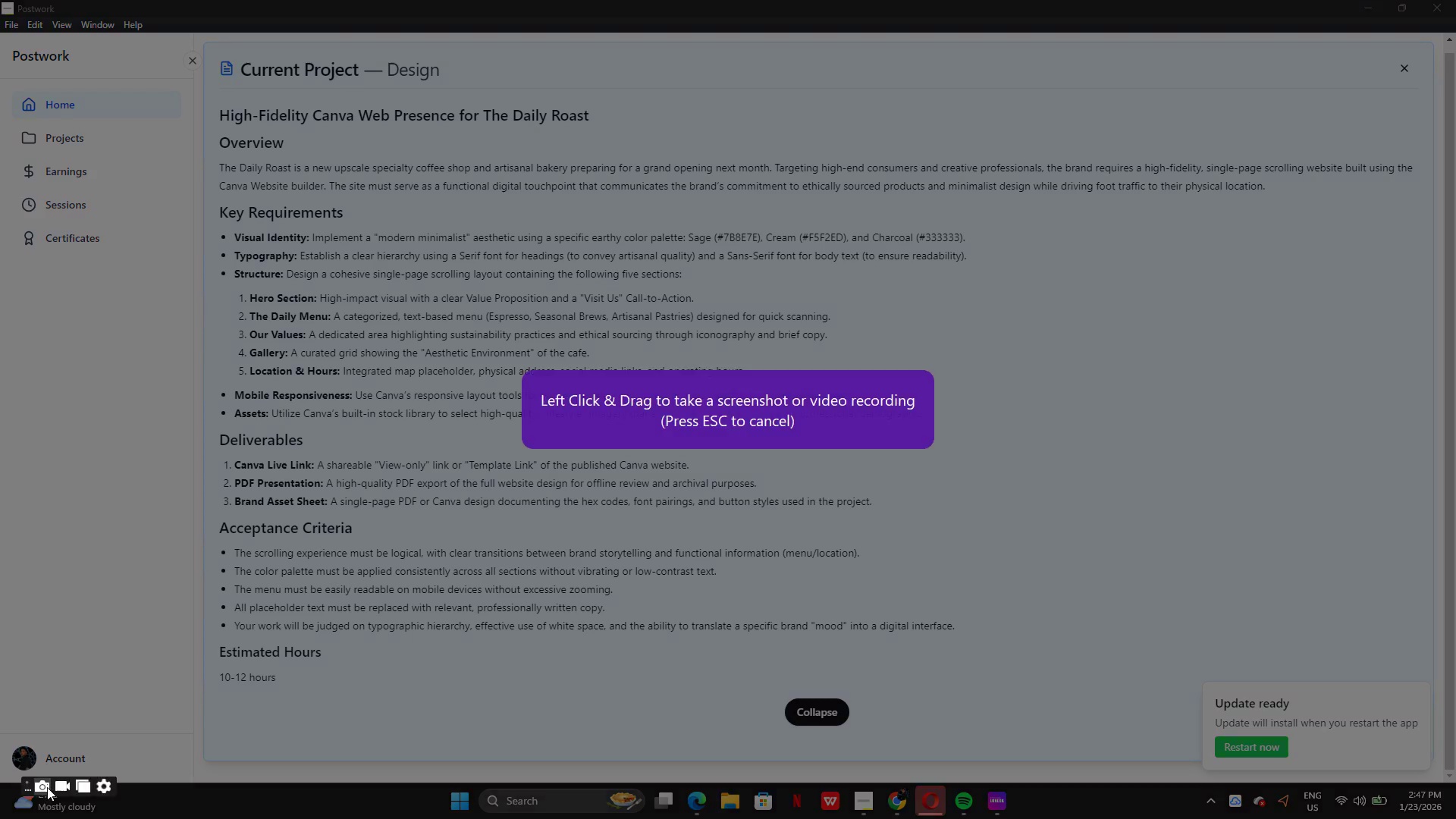 
left_click_drag(start_coordinate=[215, 361], to_coordinate=[797, 384])
 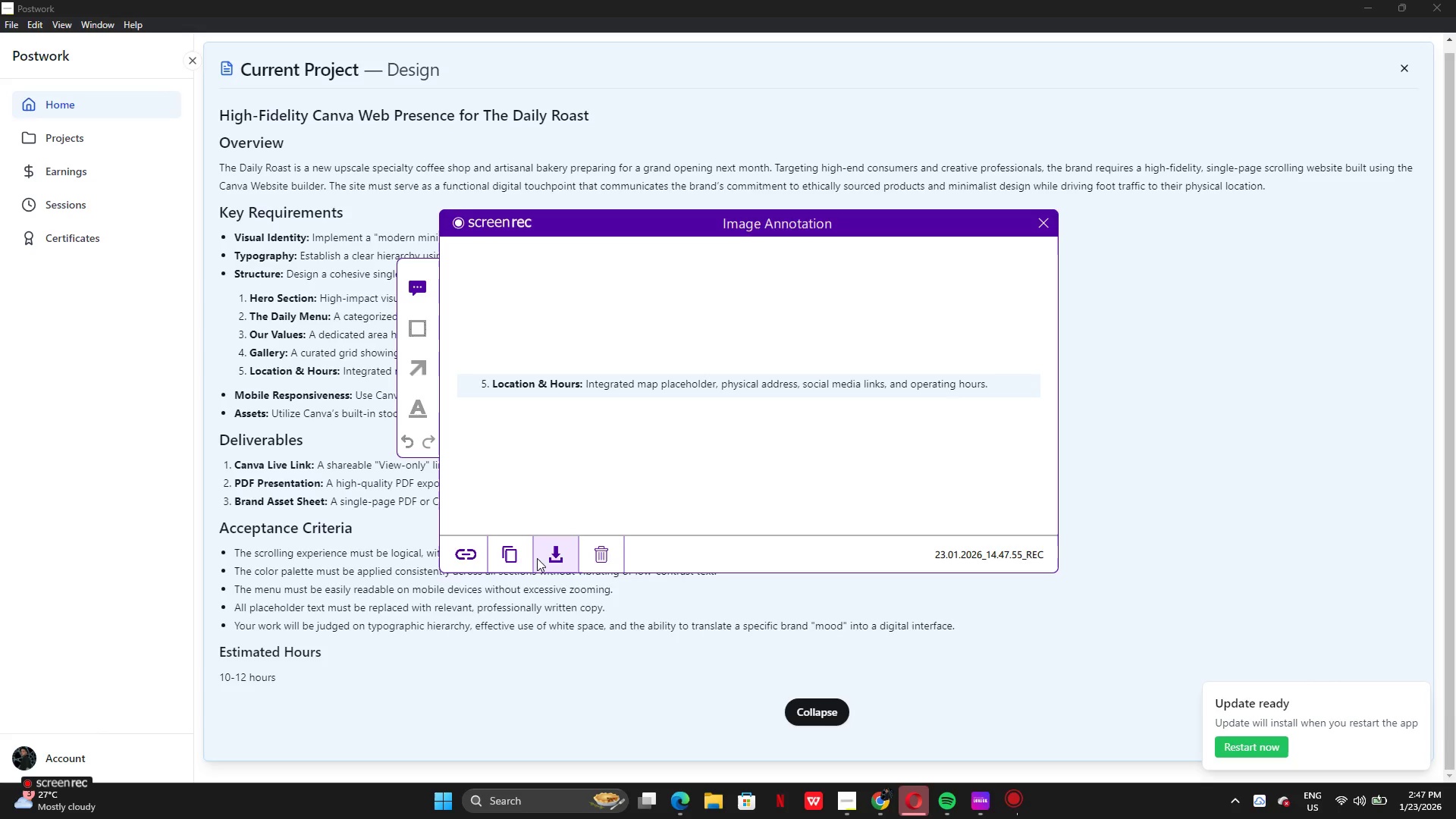 
left_click([509, 558])
 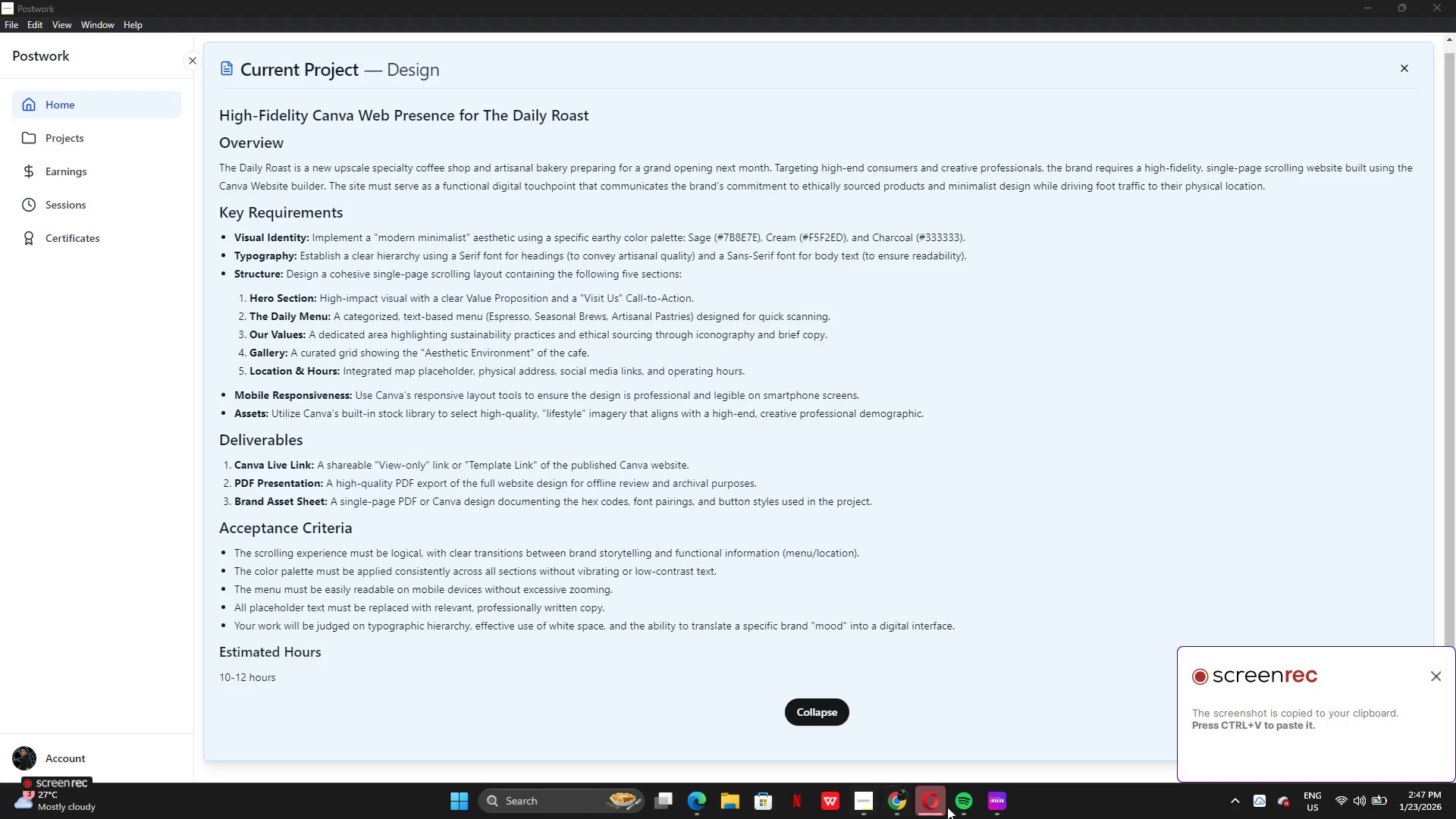 
left_click([894, 804])
 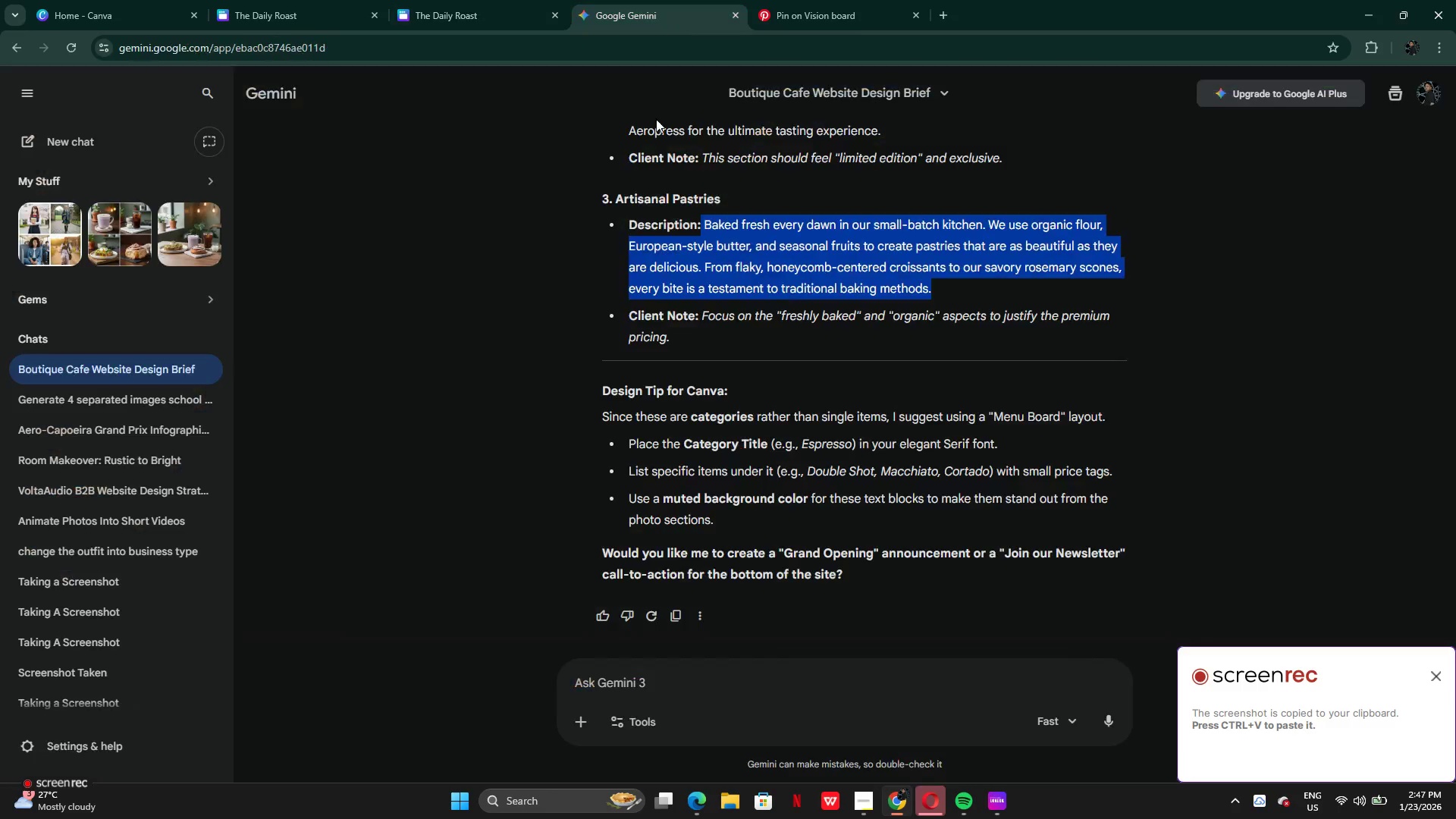 
left_click([698, 682])
 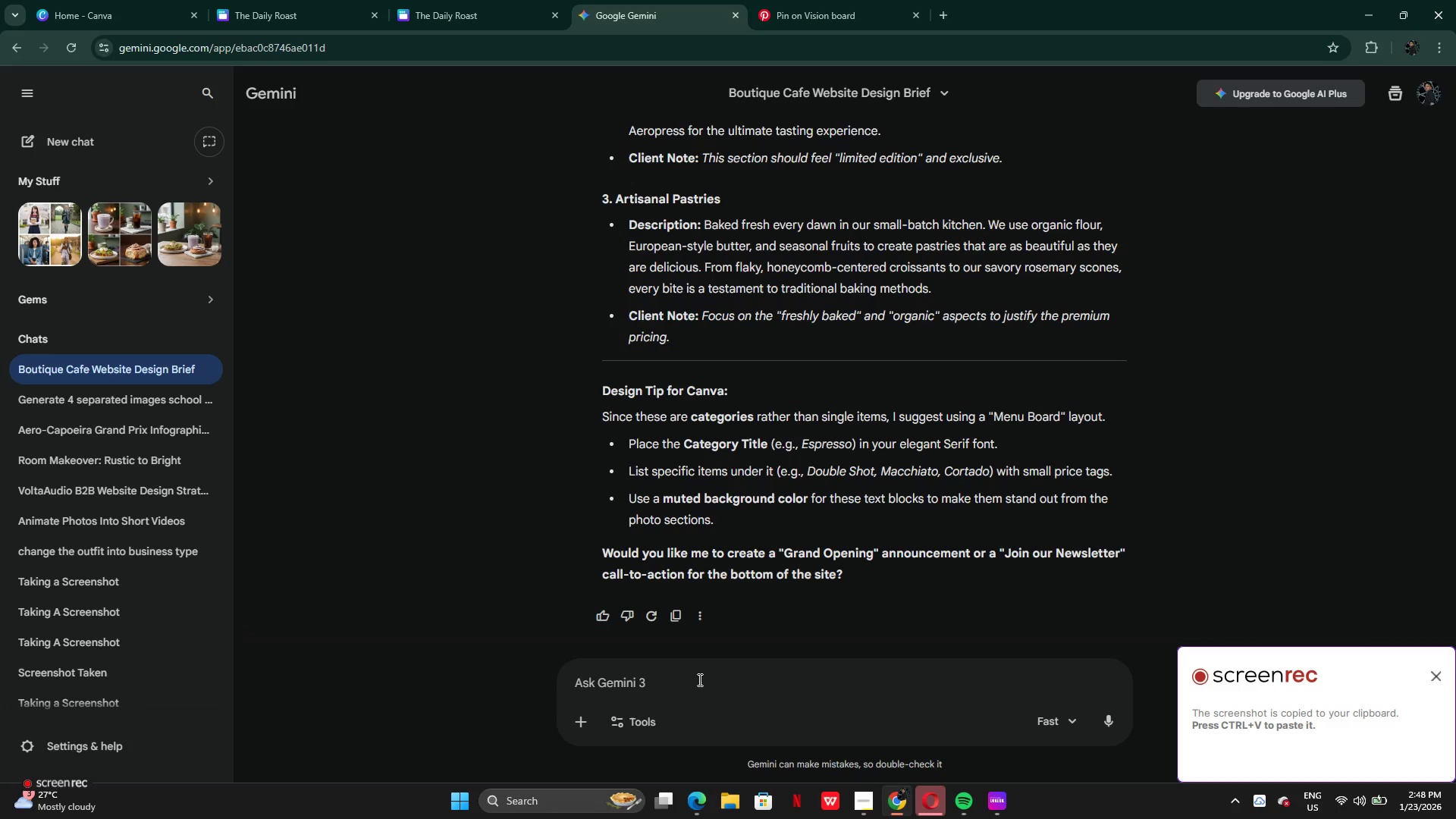 
key(Control+V)
 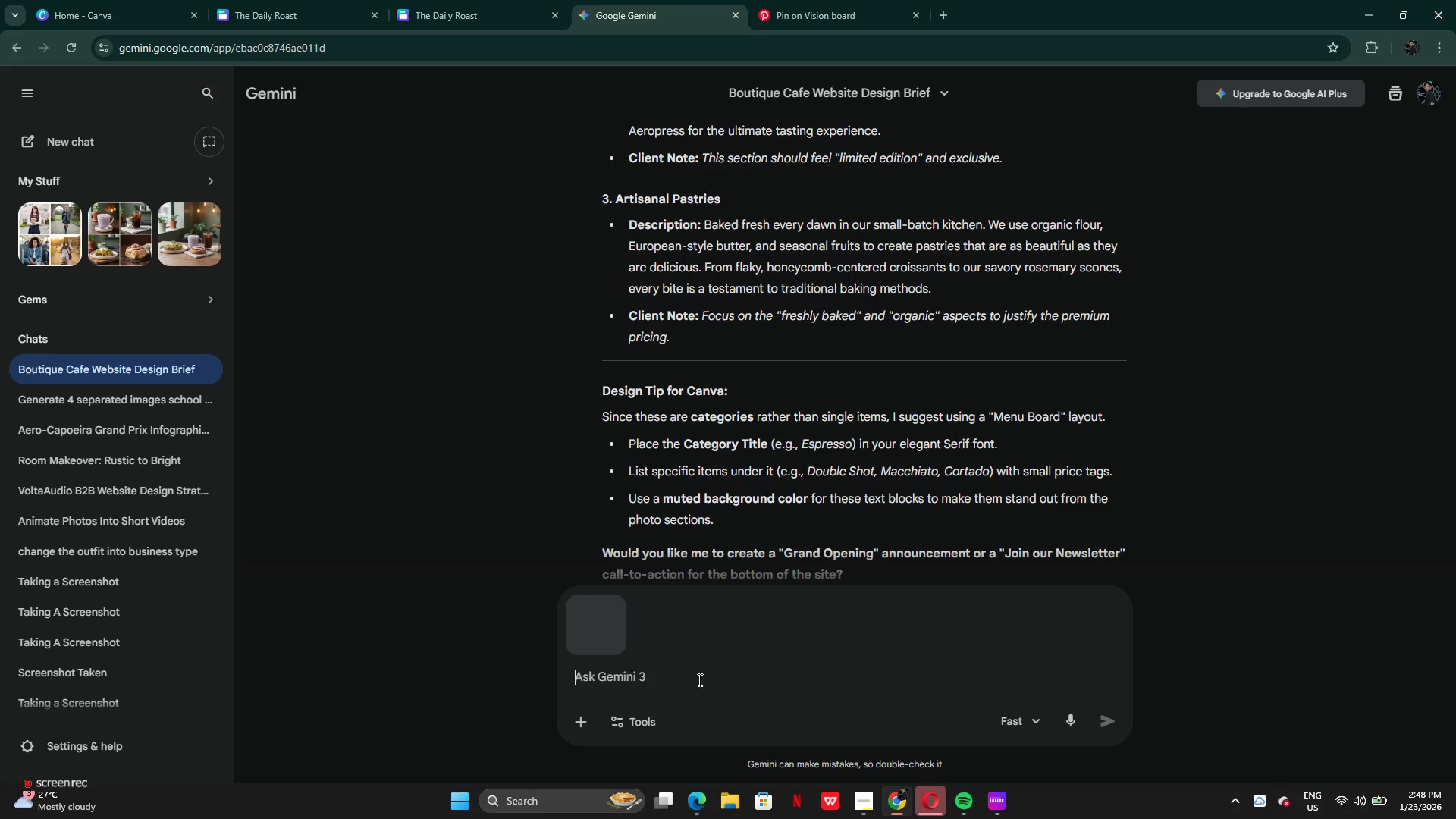 
type( pro)
 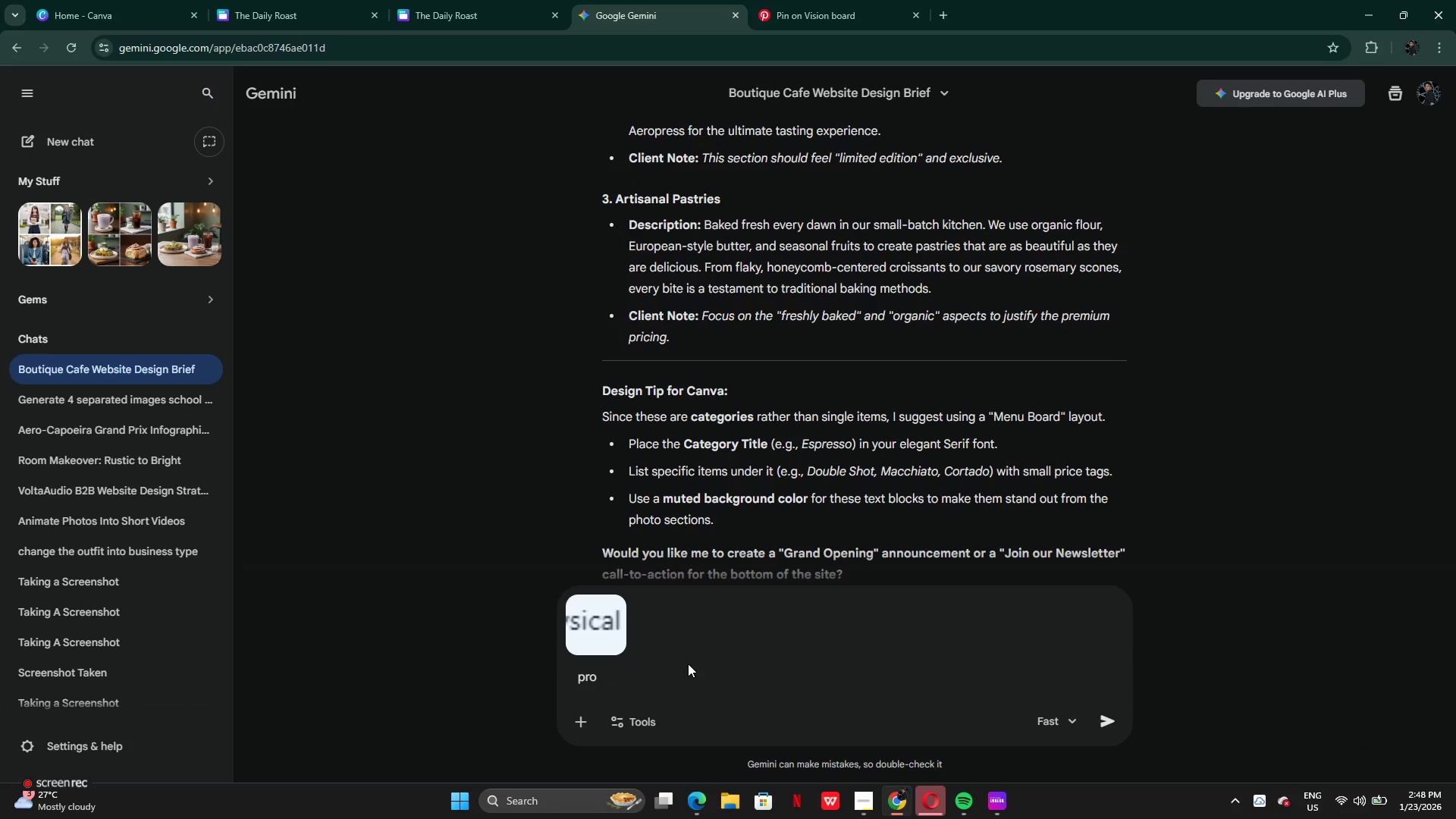 
type(vide info for this)
 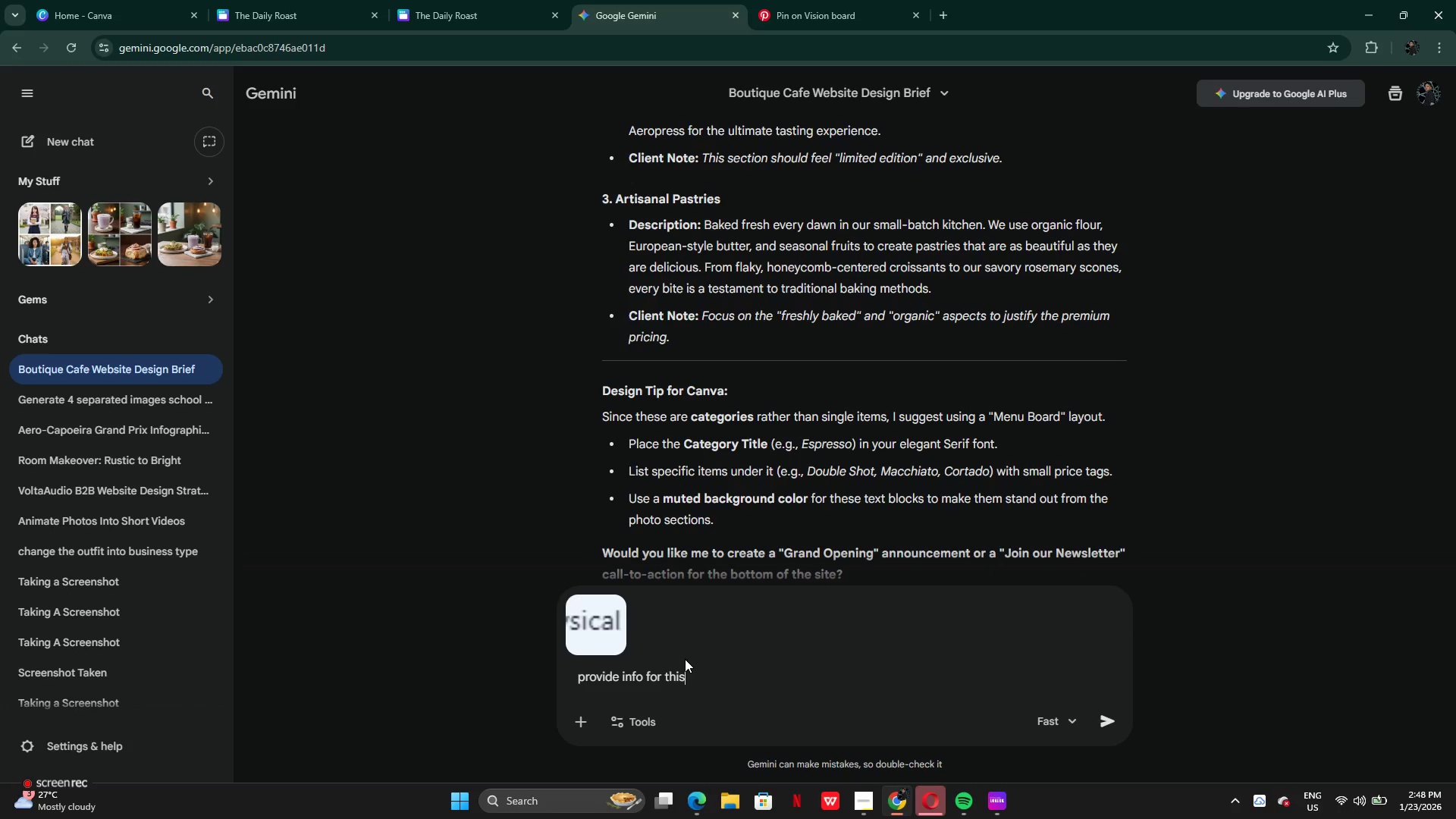 
key(Enter)
 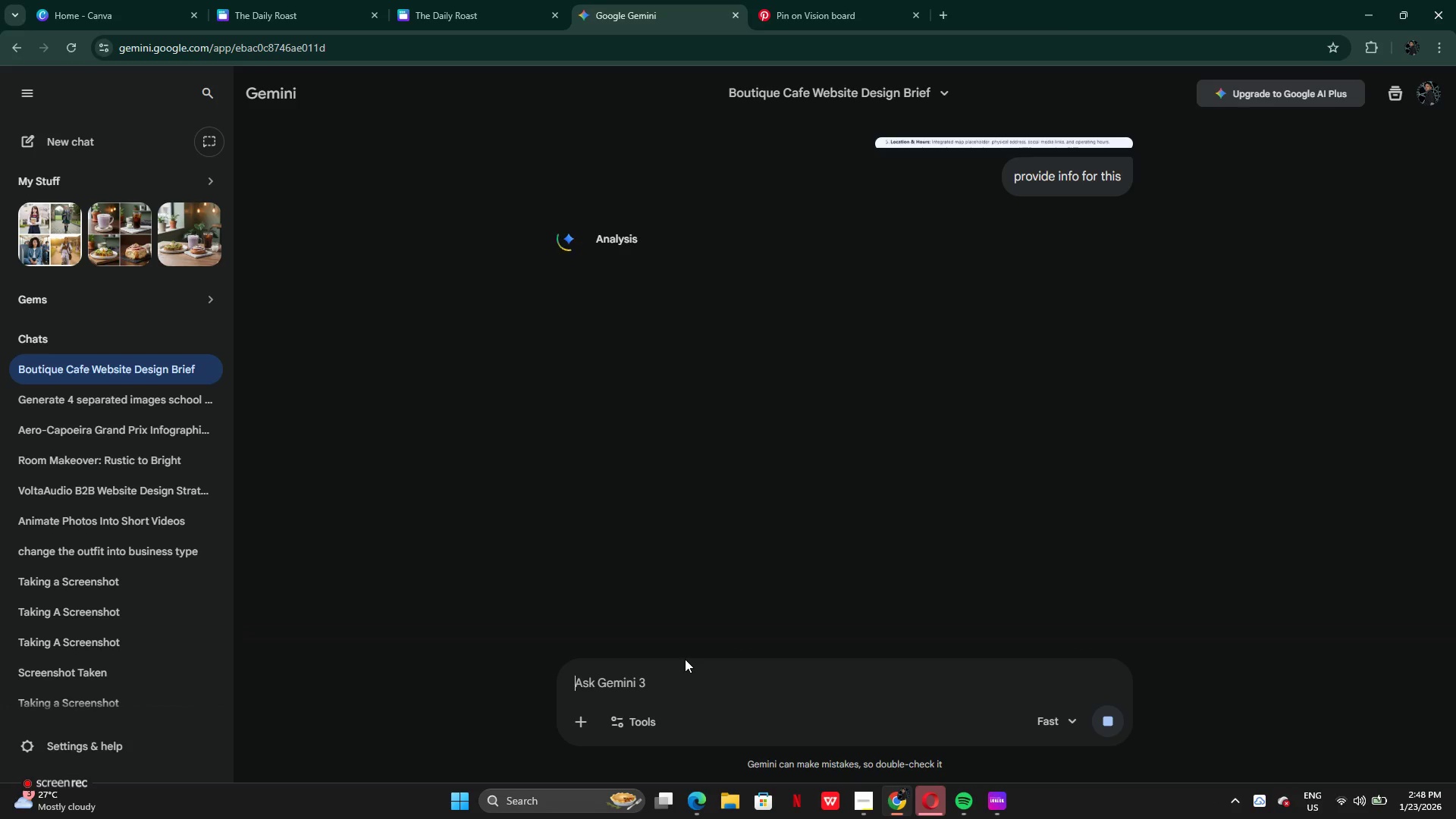 
wait(27.67)
 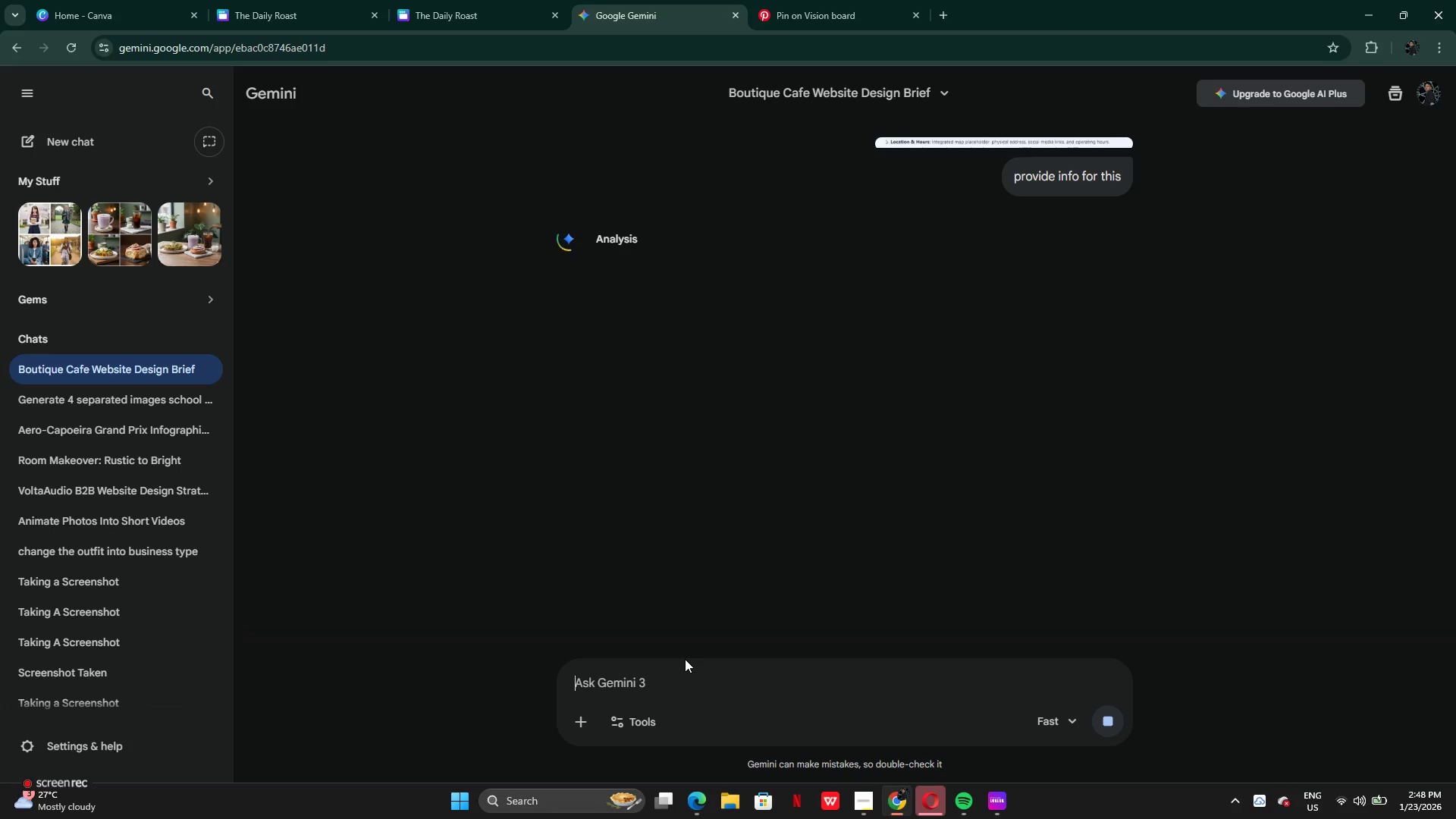 
left_click([444, 33])
 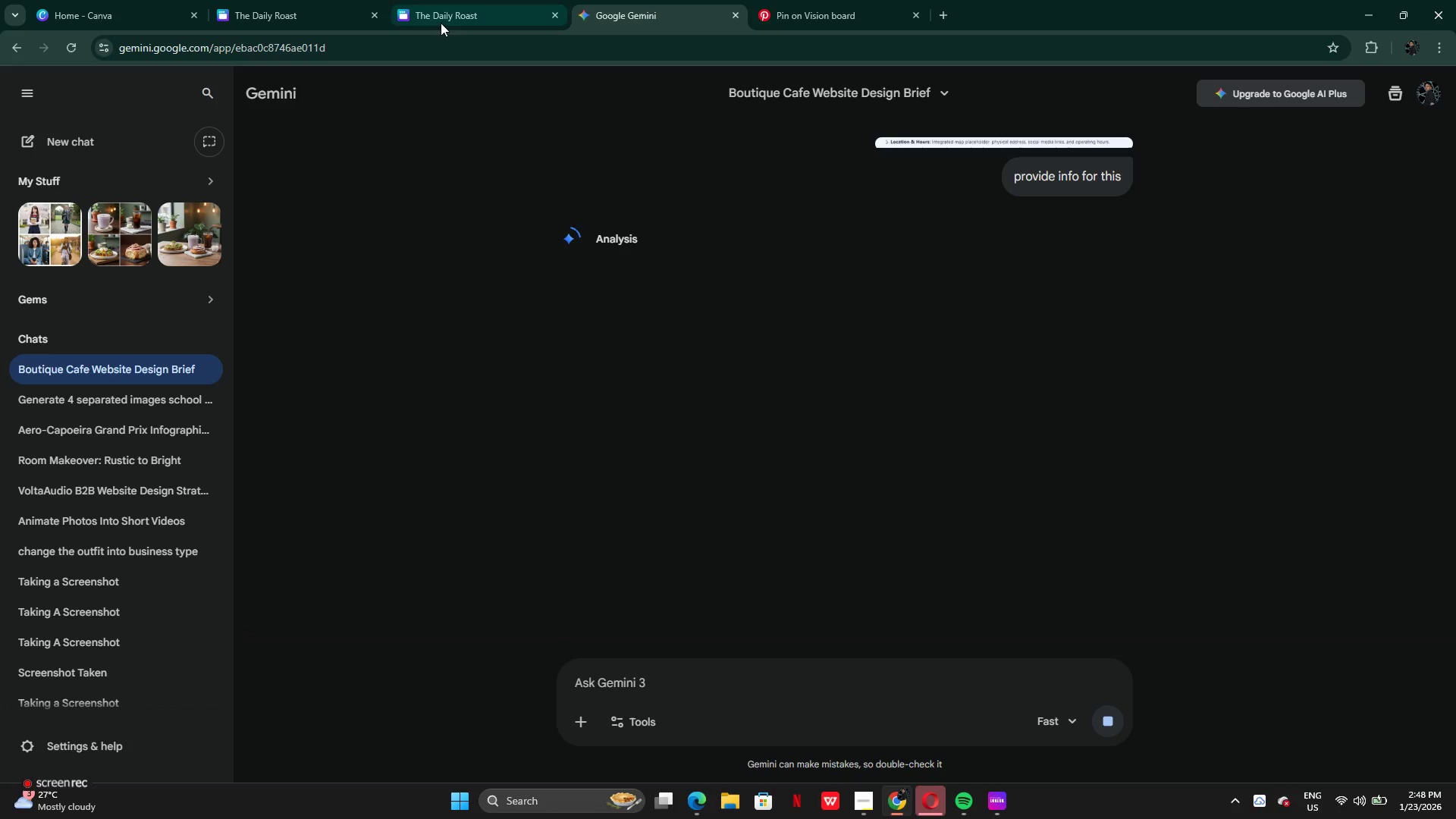 
left_click([441, 20])
 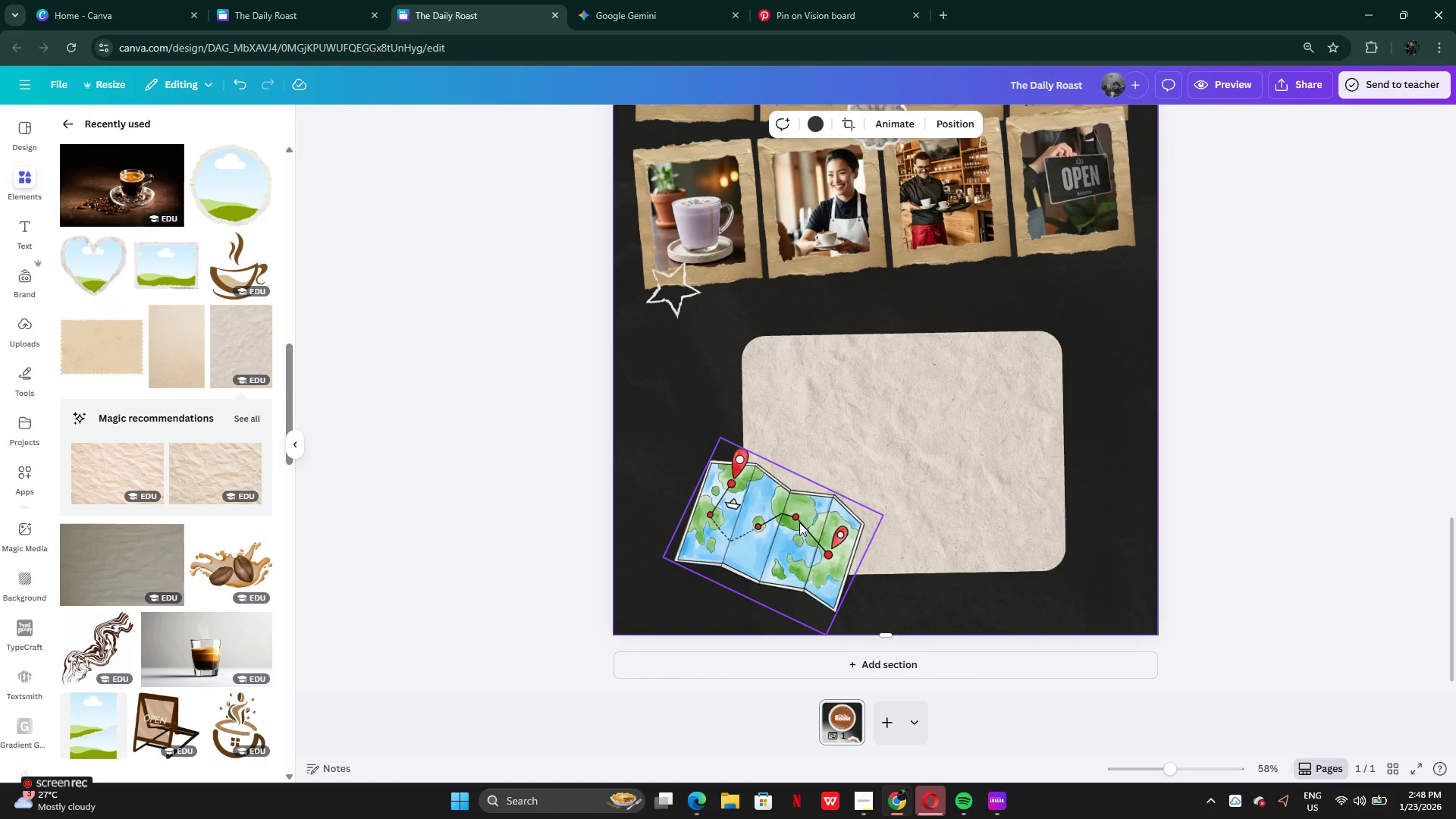 
left_click_drag(start_coordinate=[797, 528], to_coordinate=[786, 522])
 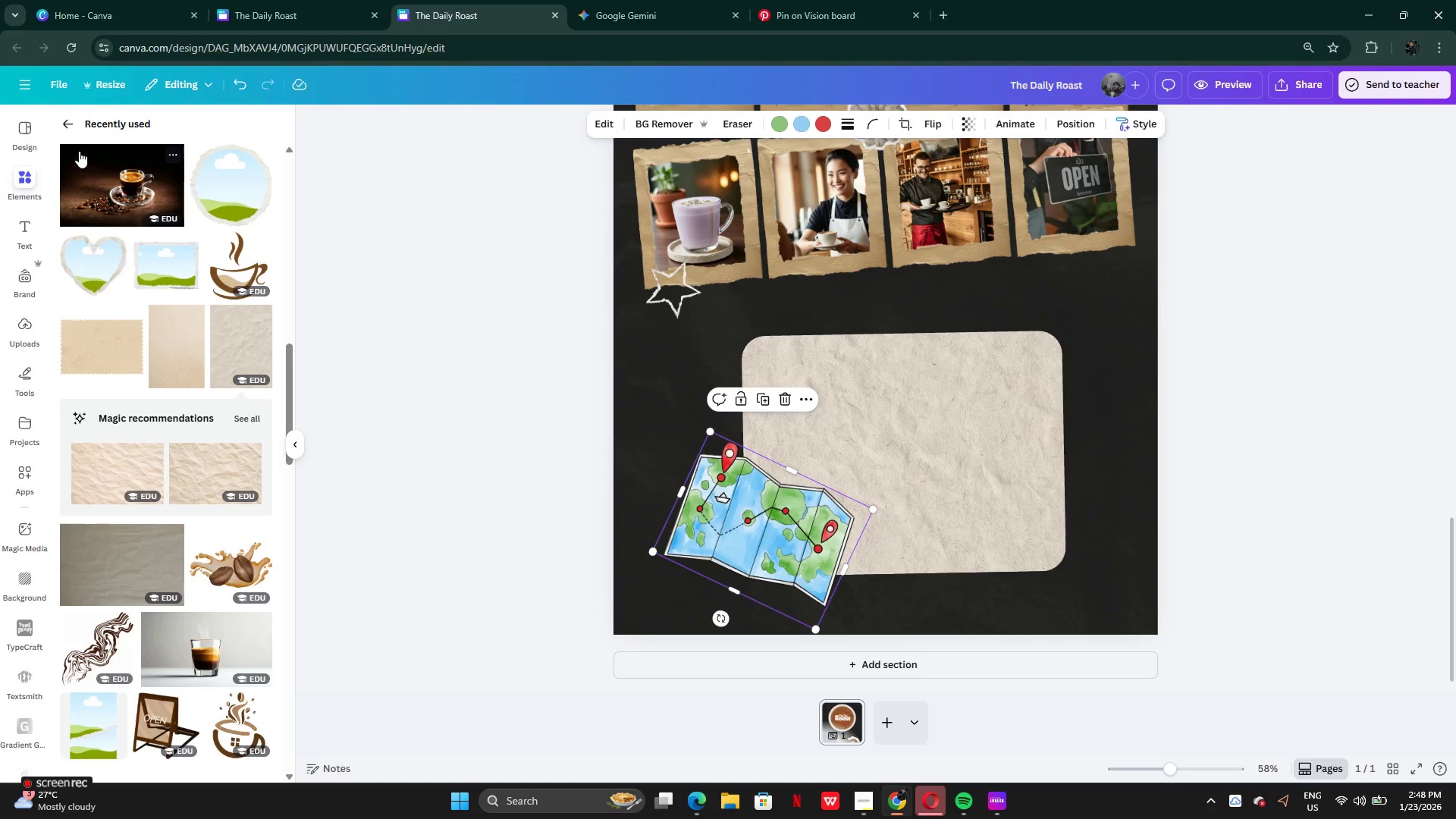 
left_click([75, 123])
 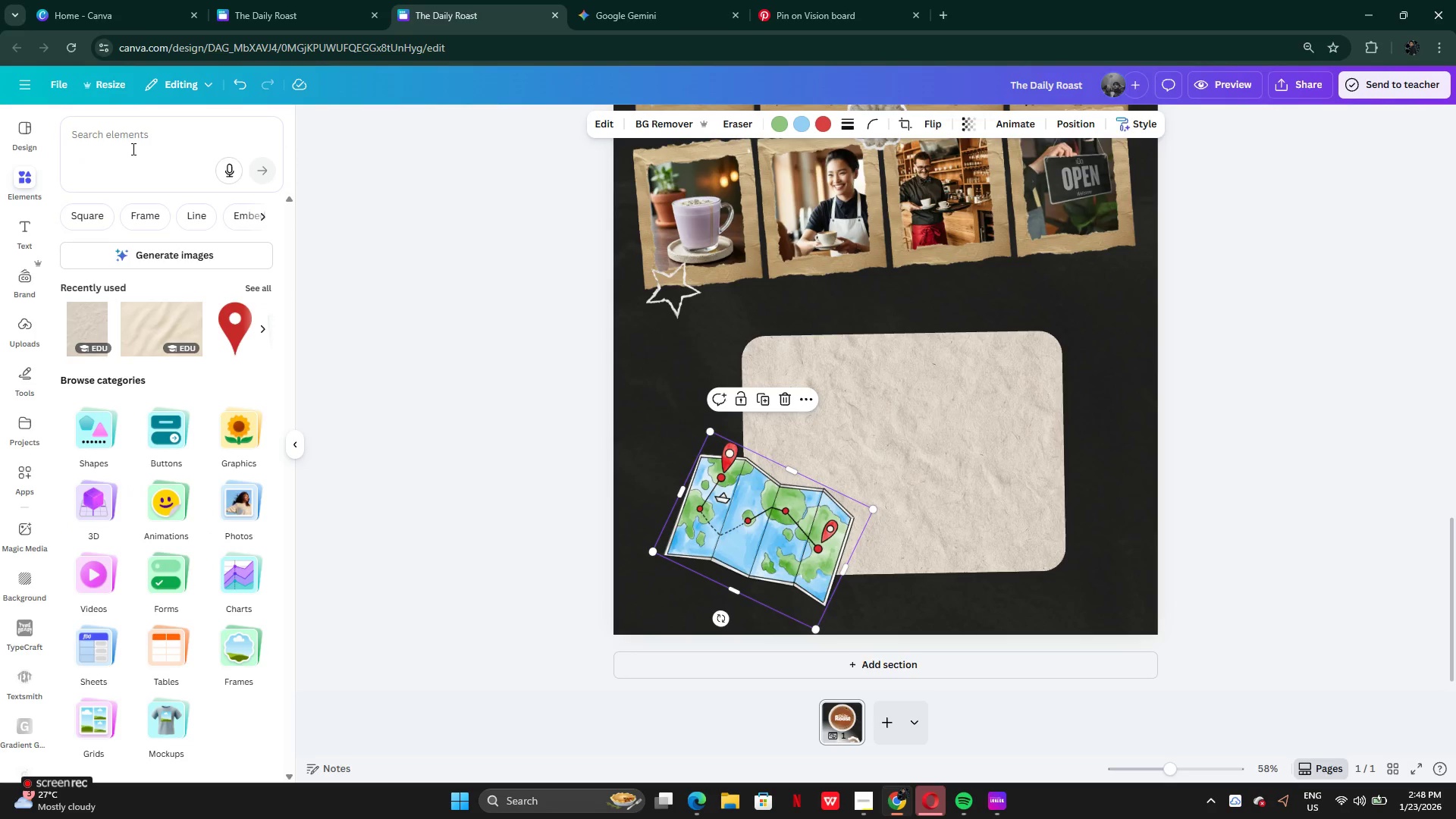 
left_click([141, 134])
 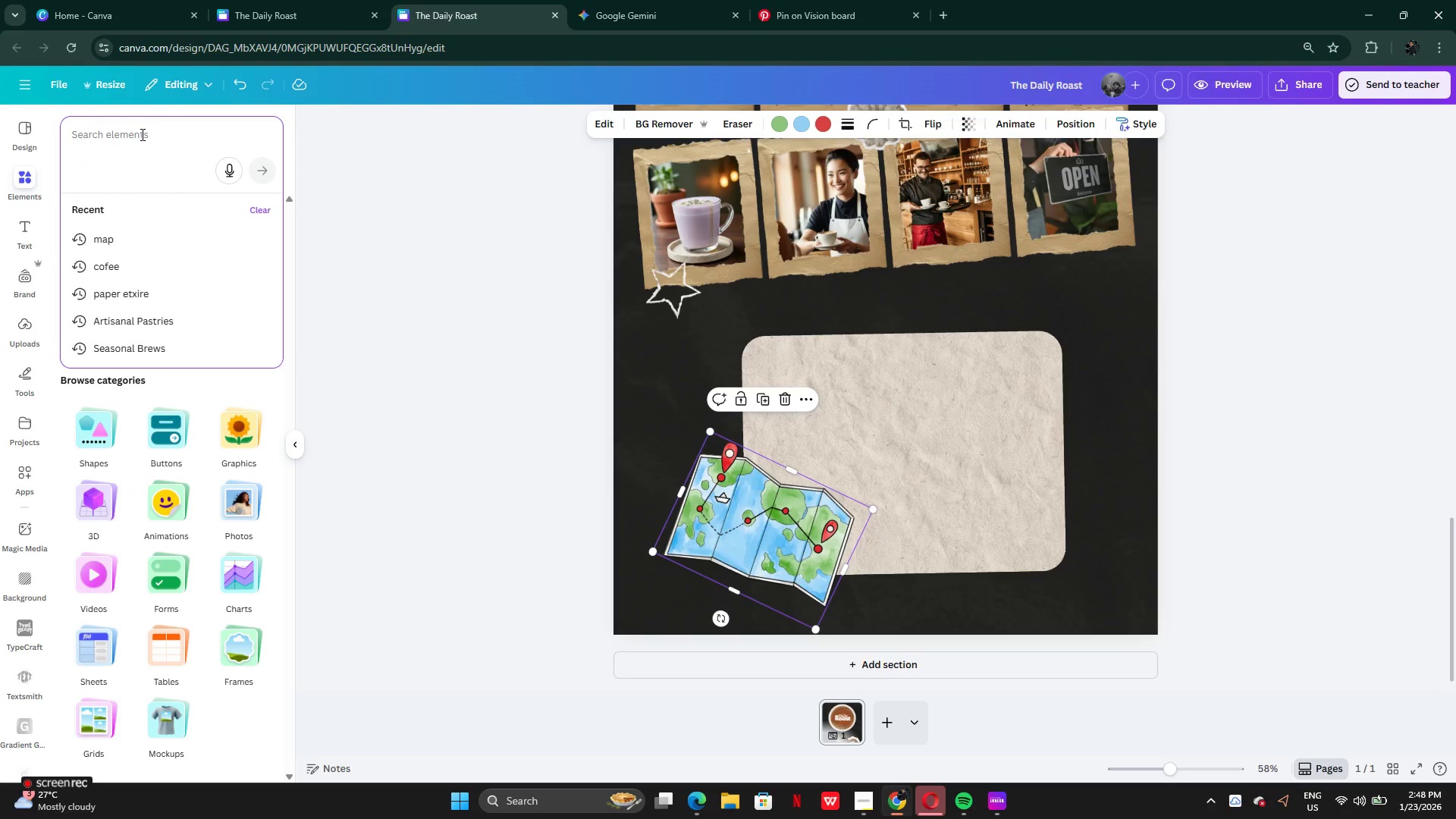 
type(paa\)
key(Backspace)
key(Backspace)
type(per wr)
key(Backspace)
type(orld)
 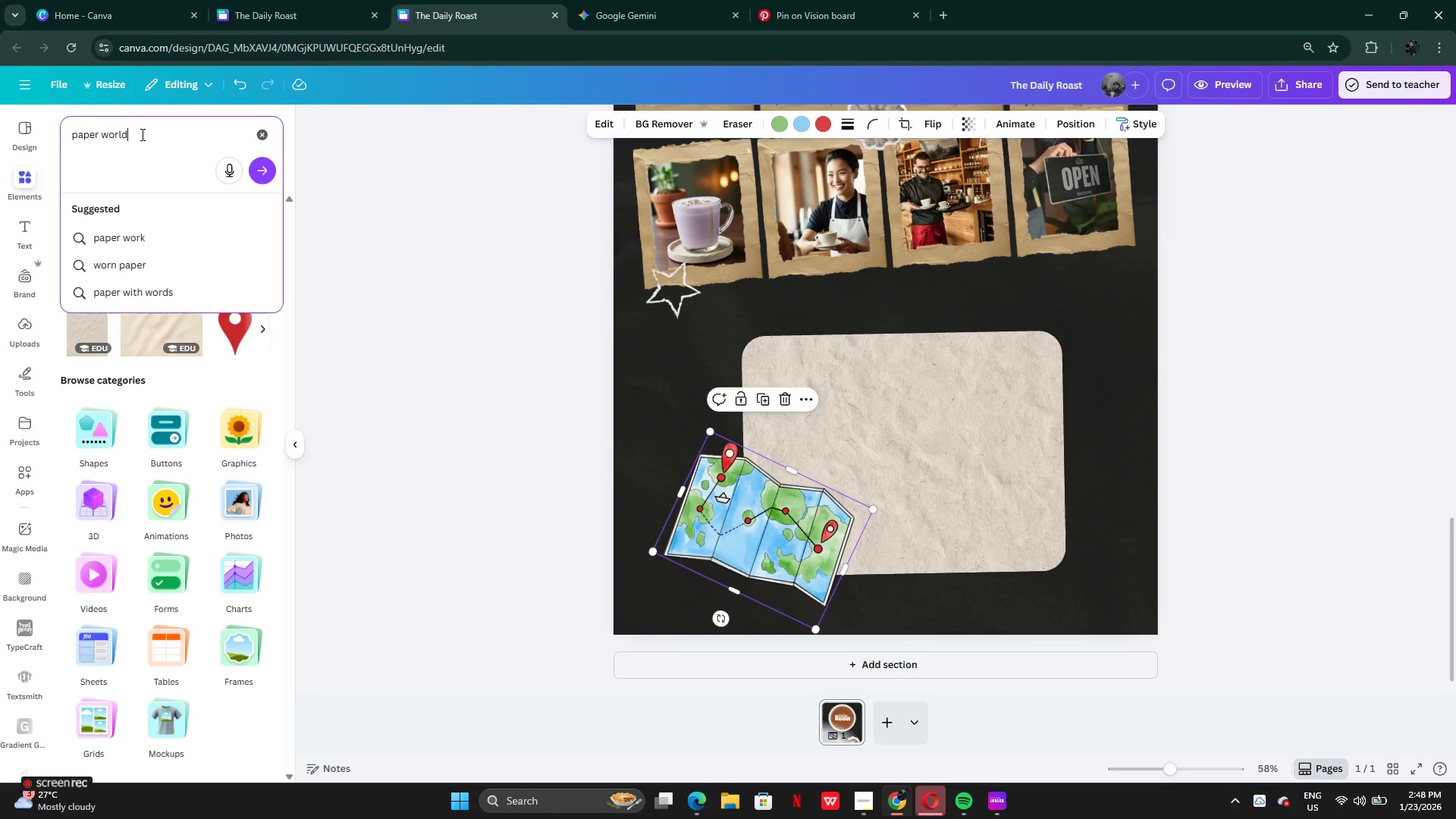 
key(Enter)
 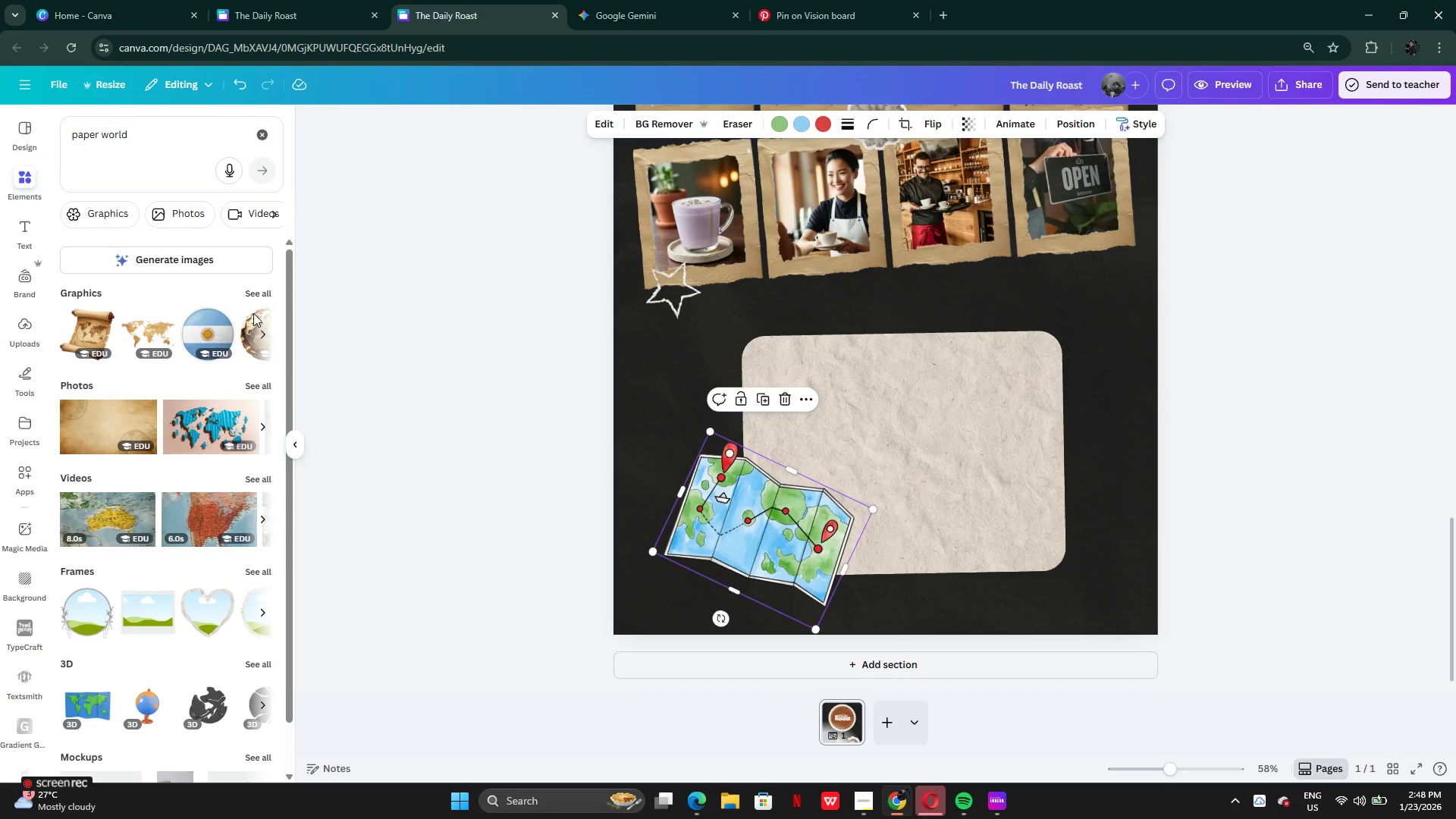 
left_click([261, 290])
 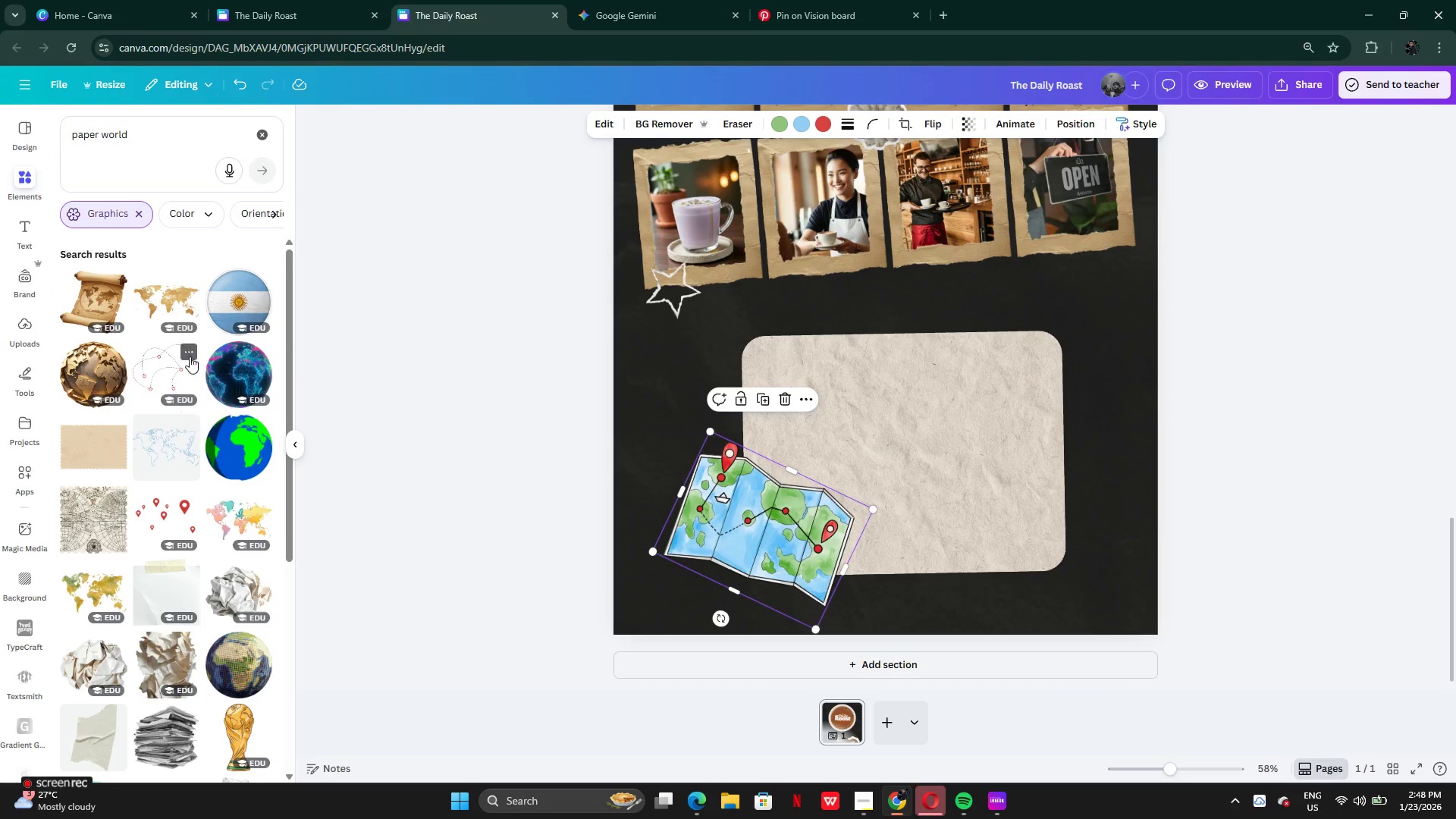 
left_click([169, 296])
 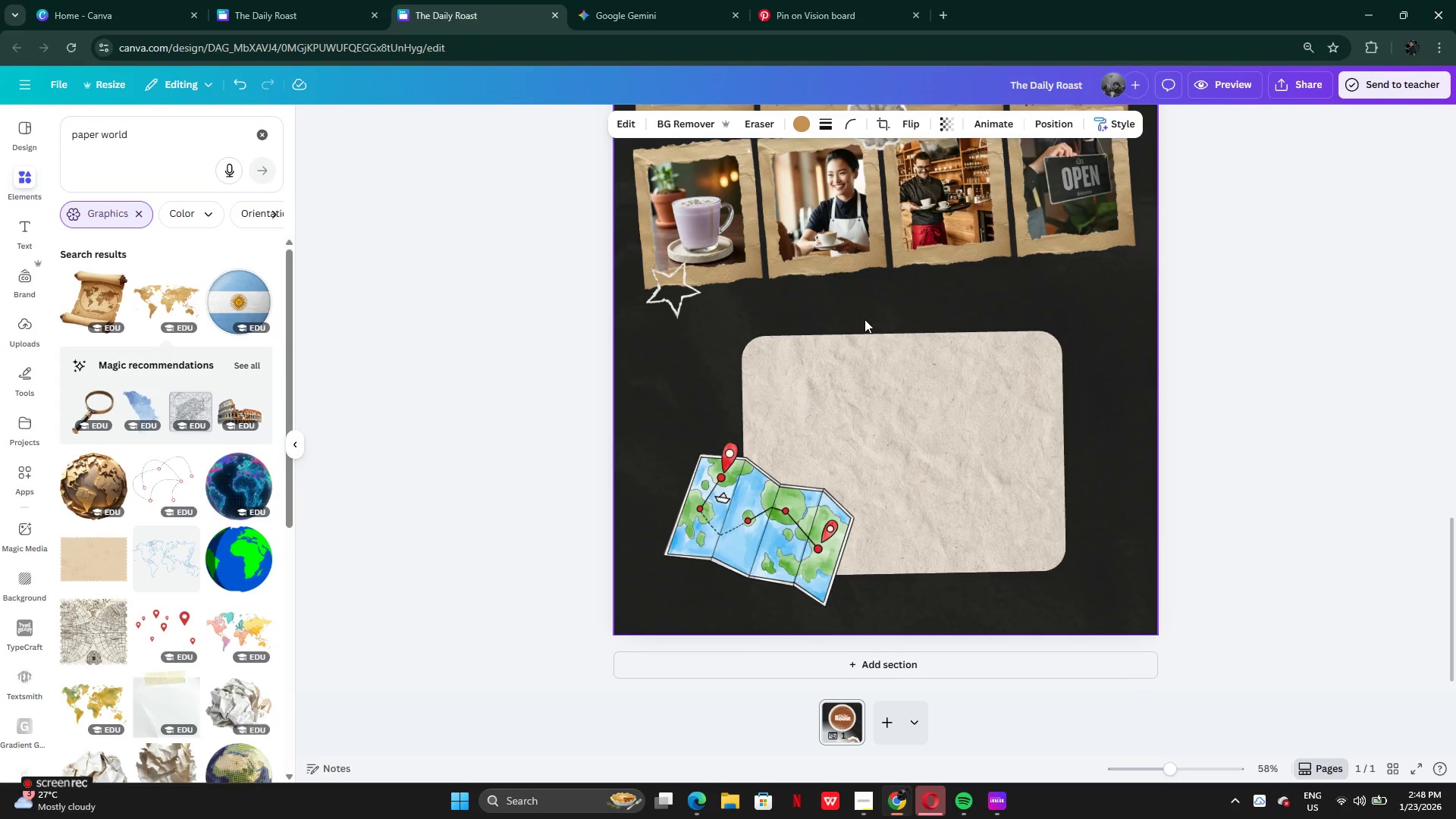 
key(Control+Z)
 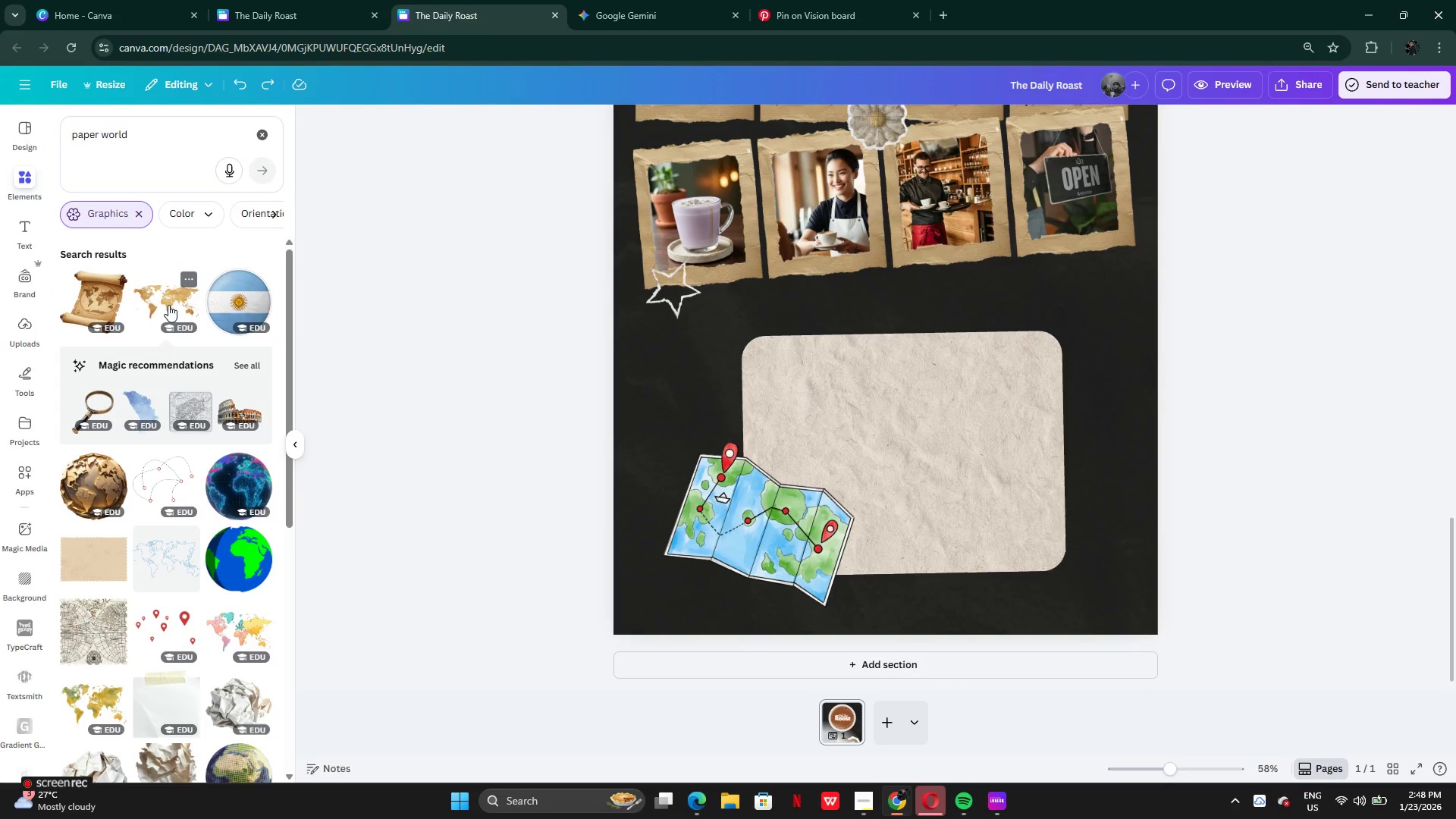 
left_click_drag(start_coordinate=[168, 304], to_coordinate=[1077, 444])
 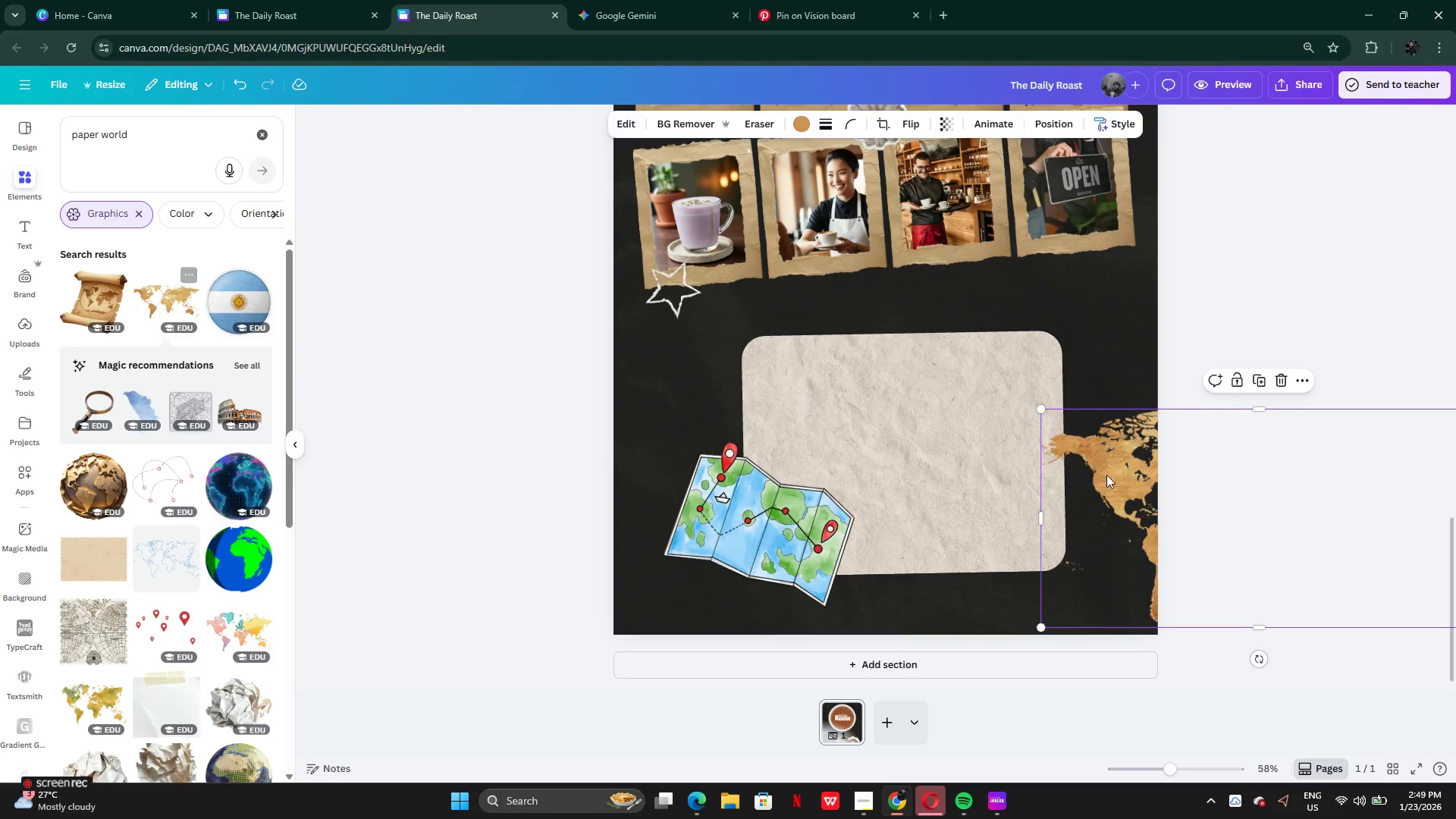 
left_click_drag(start_coordinate=[1115, 485], to_coordinate=[919, 435])
 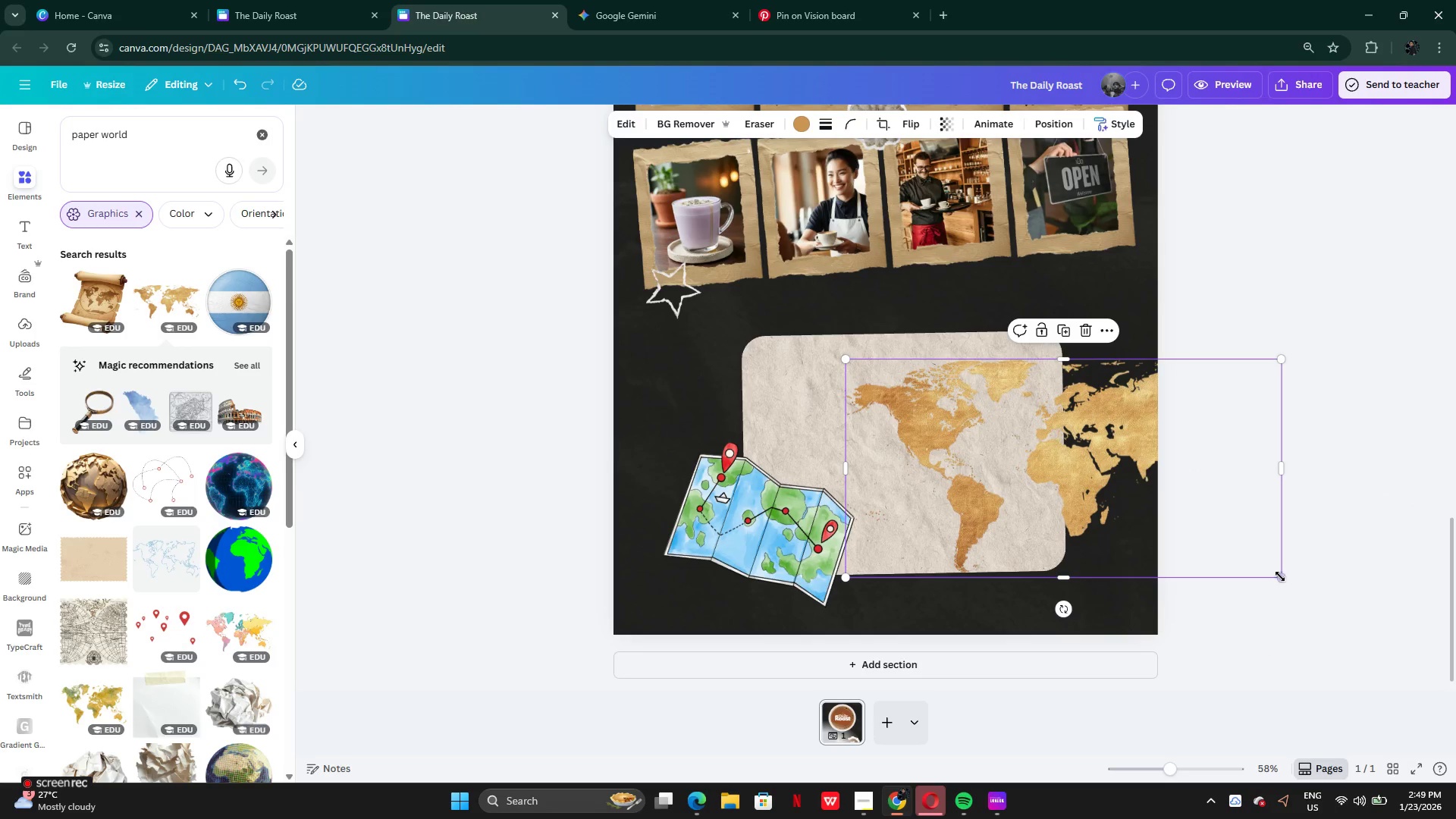 
left_click_drag(start_coordinate=[1281, 575], to_coordinate=[1044, 512])
 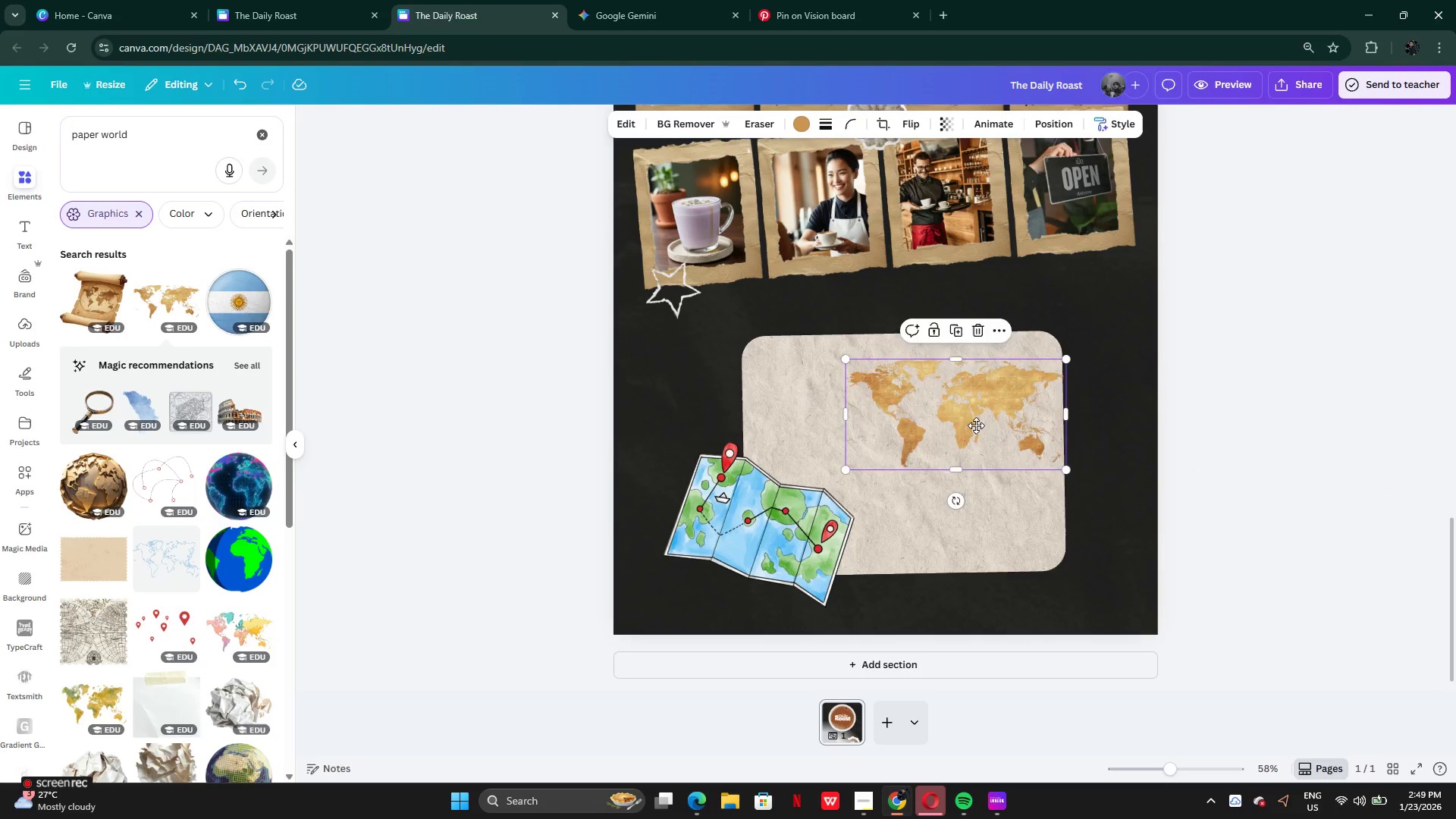 
left_click_drag(start_coordinate=[984, 425], to_coordinate=[899, 425])
 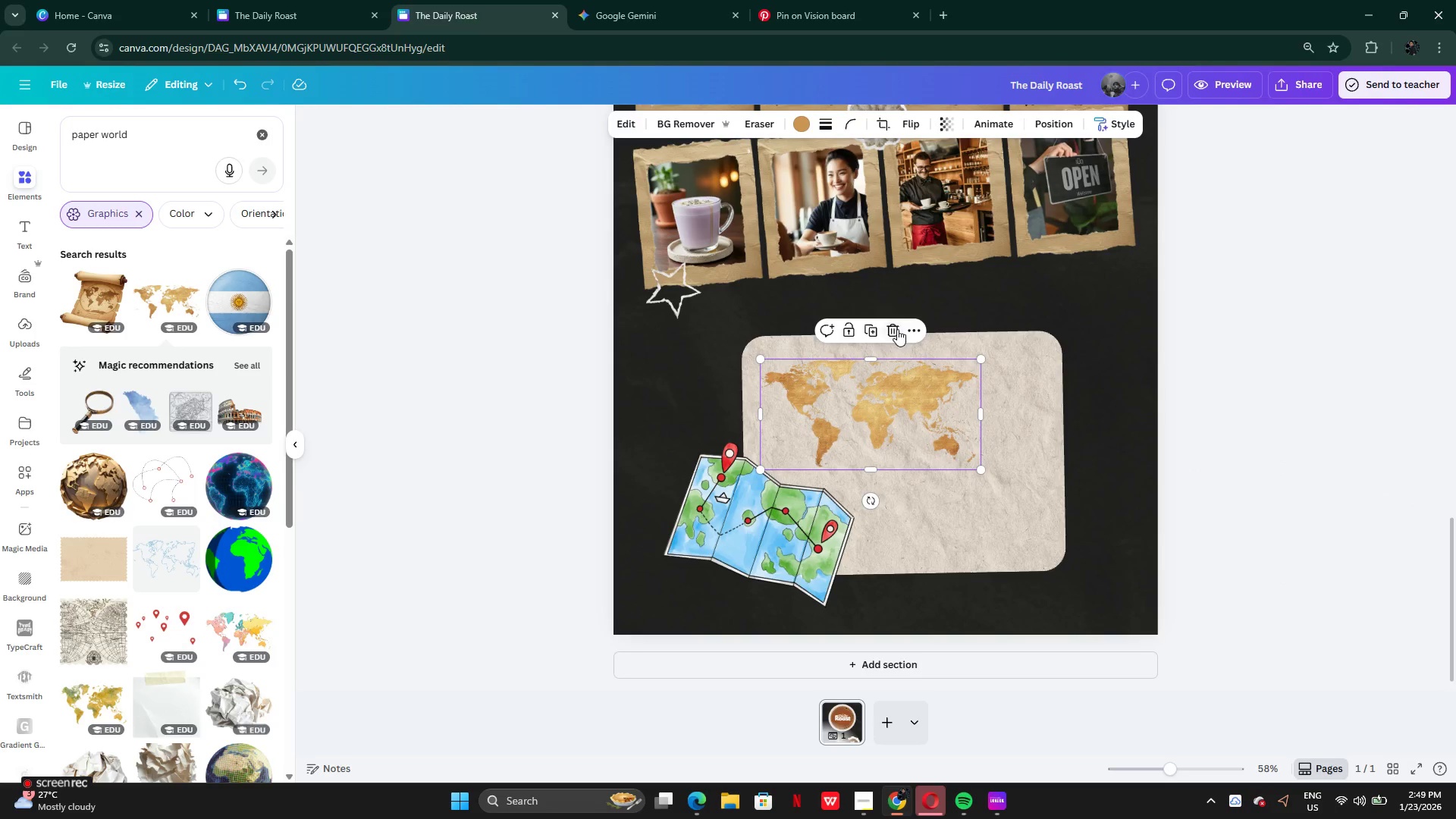 
left_click([896, 329])
 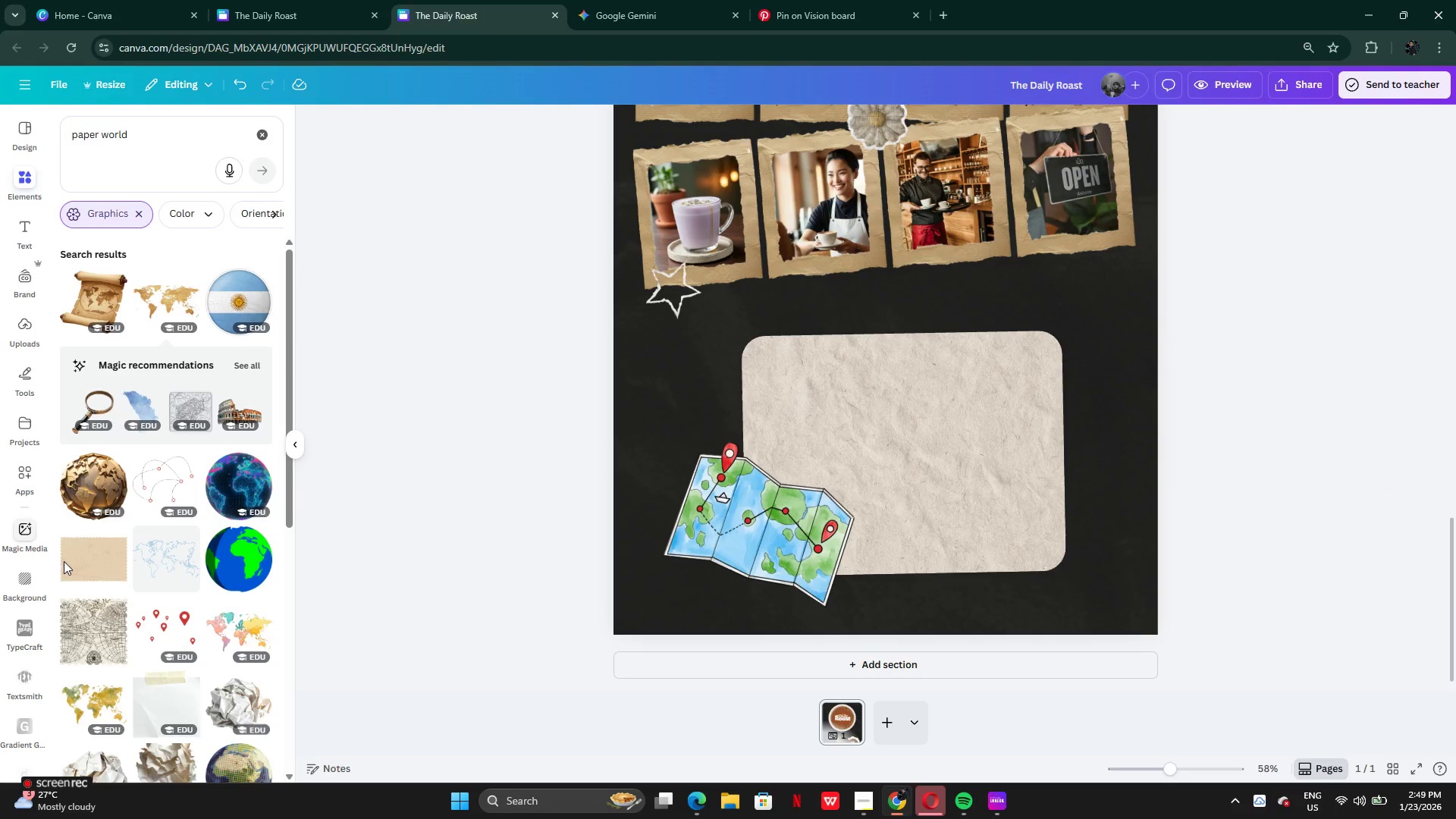 
scroll: coordinate [229, 592], scroll_direction: down, amount: 14.0
 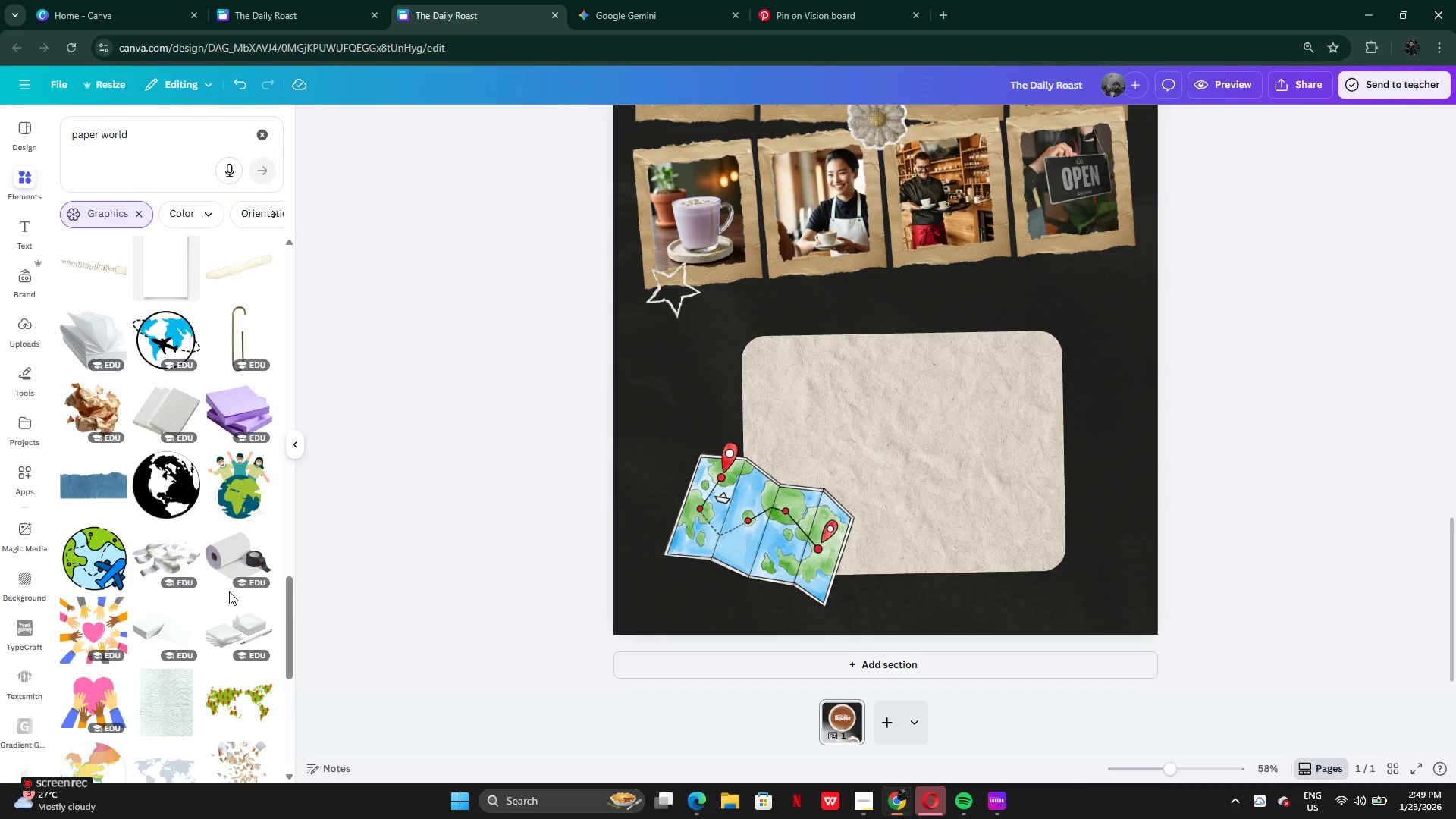 
scroll: coordinate [229, 592], scroll_direction: down, amount: 3.0
 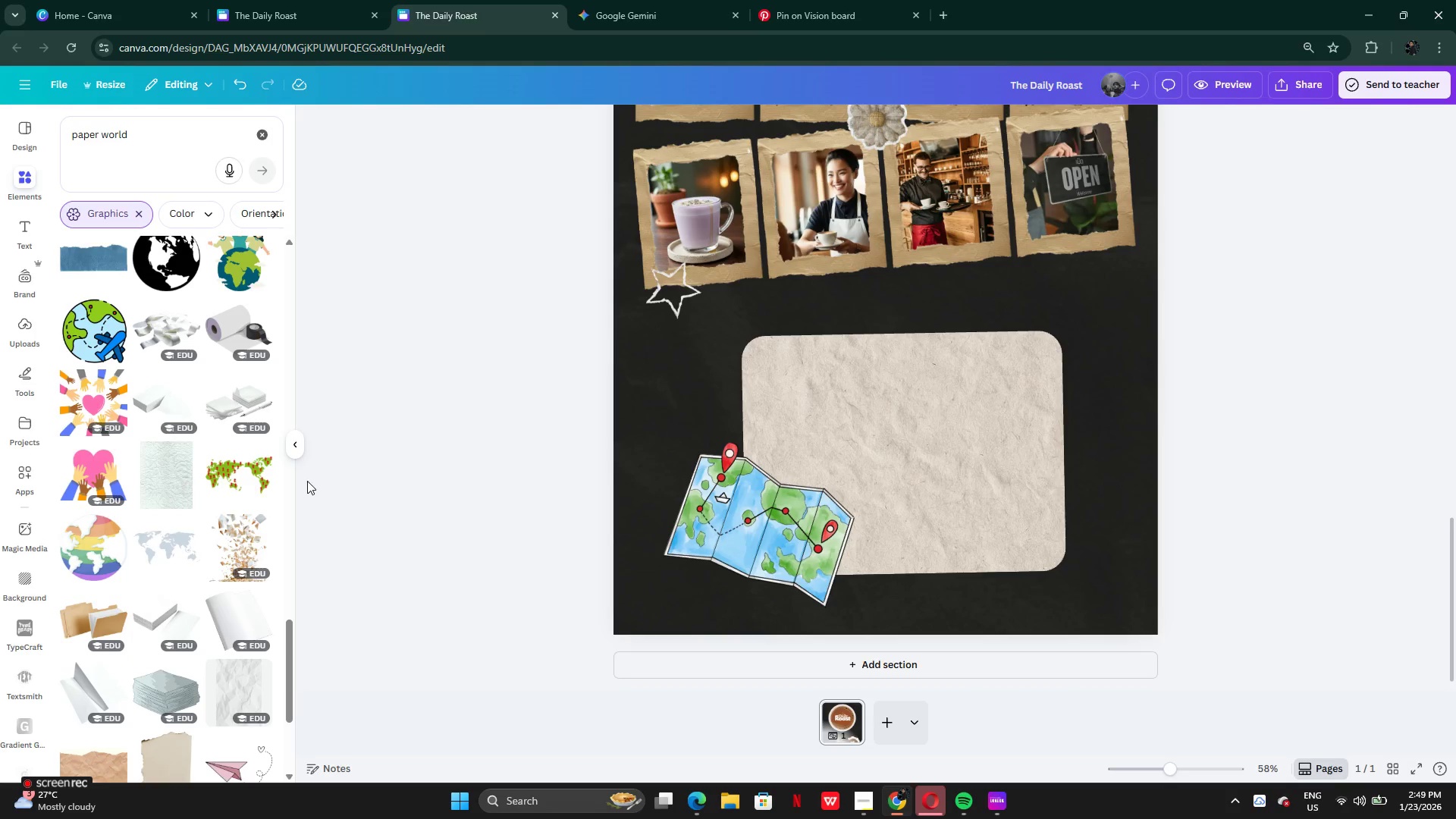 
left_click([240, 487])
 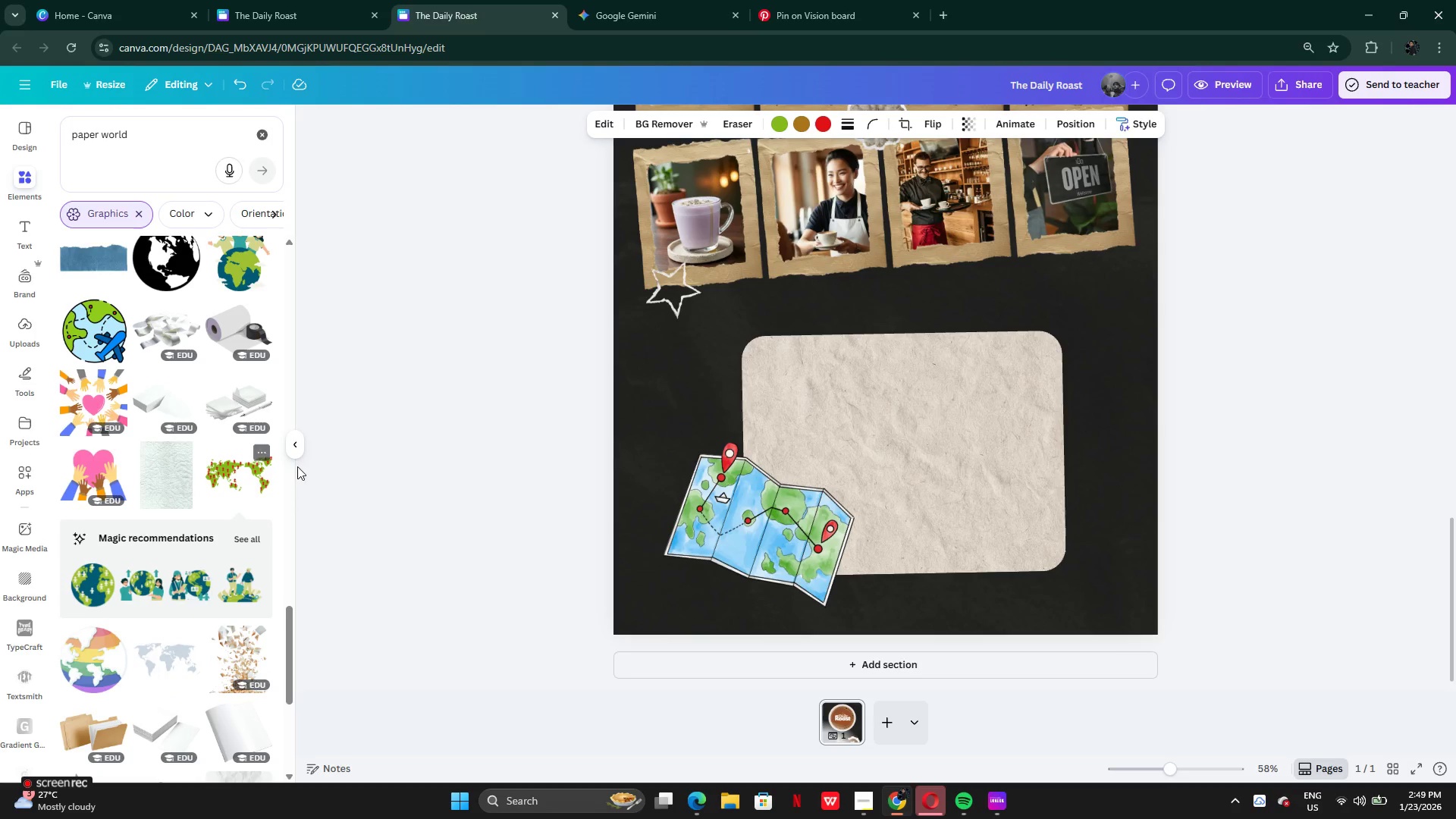 
scroll: coordinate [701, 294], scroll_direction: up, amount: 3.0
 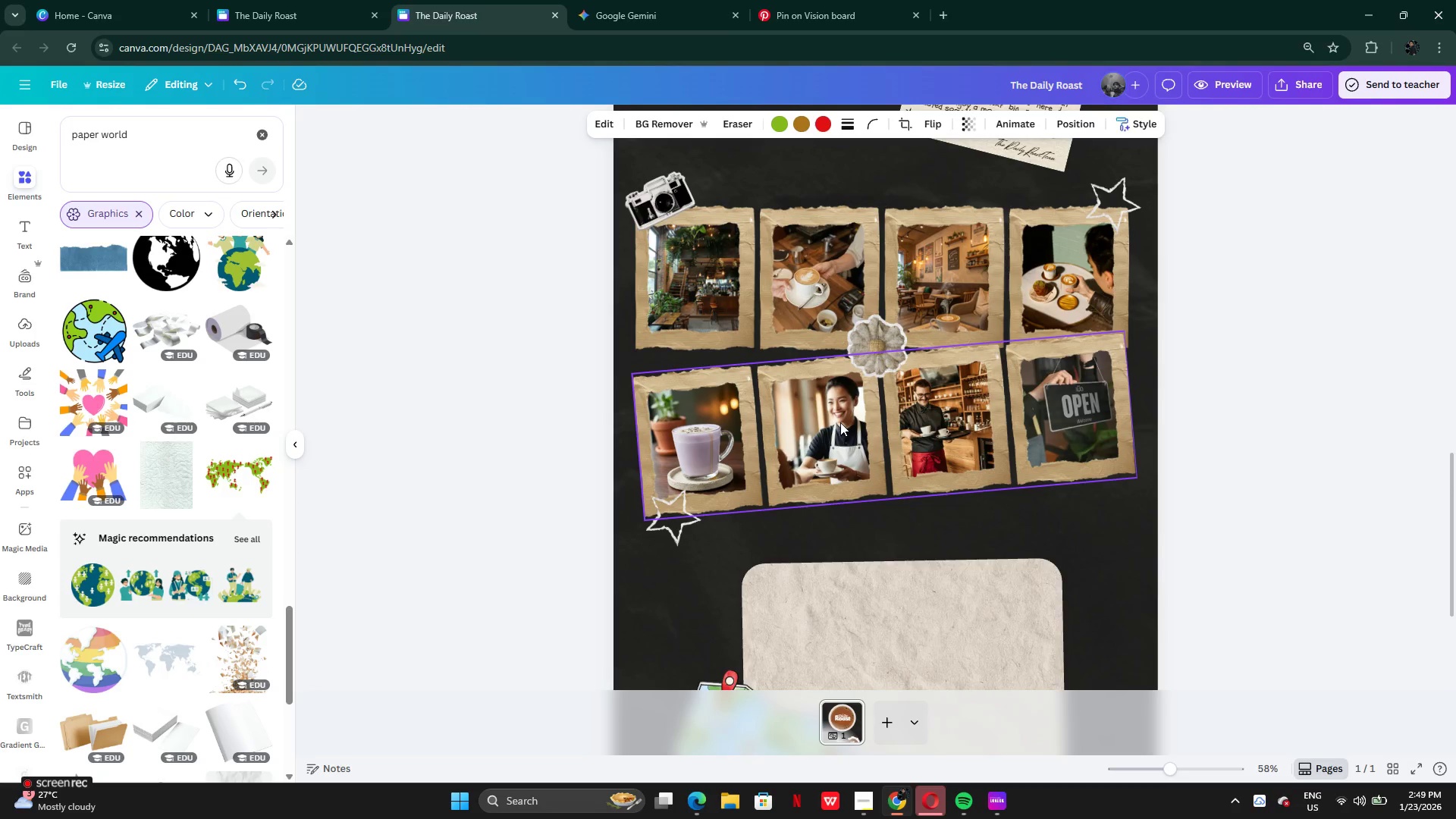 
key(Control+Z)
 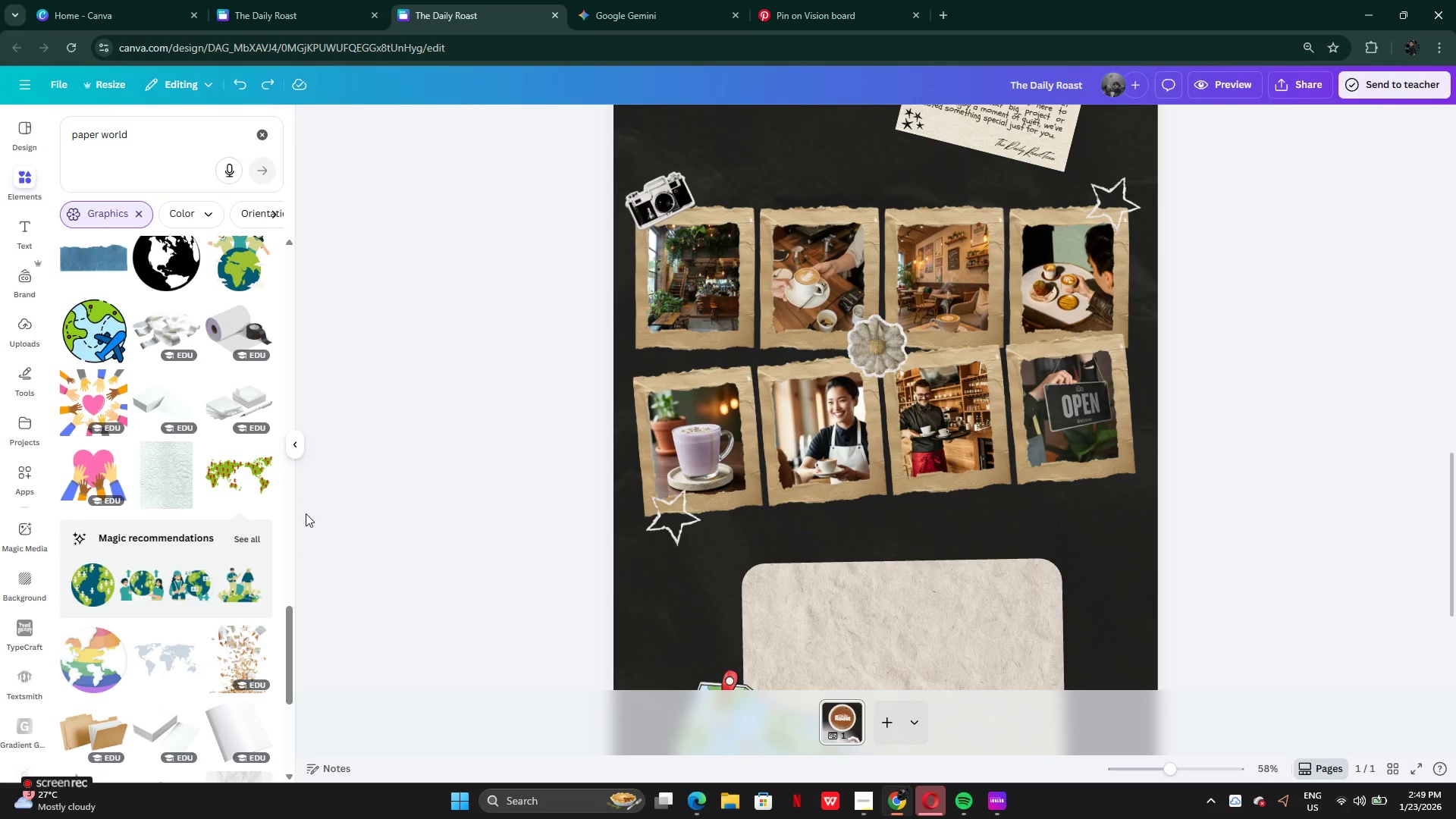 
scroll: coordinate [306, 513], scroll_direction: down, amount: 5.0
 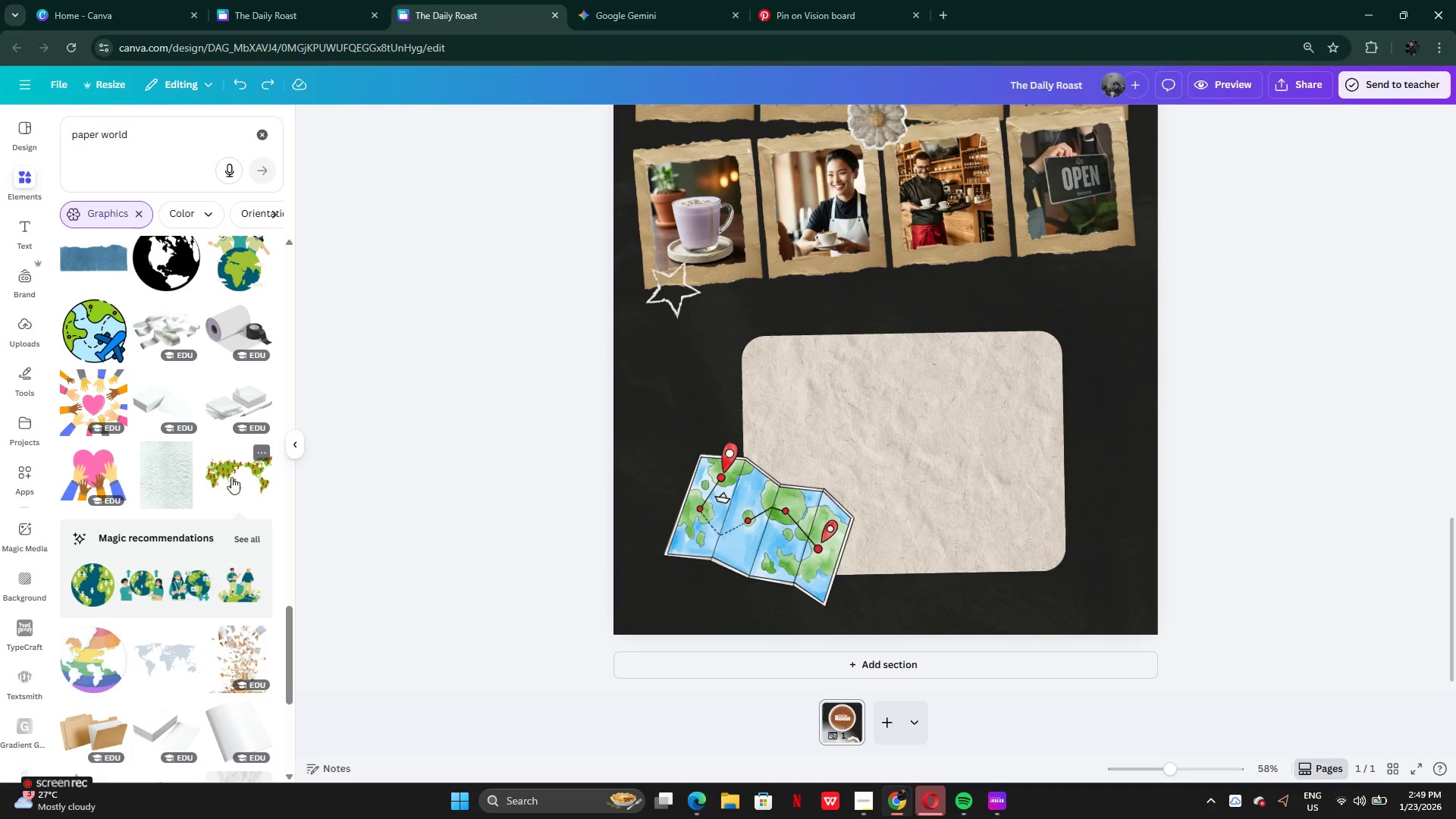 
left_click_drag(start_coordinate=[231, 477], to_coordinate=[1099, 461])
 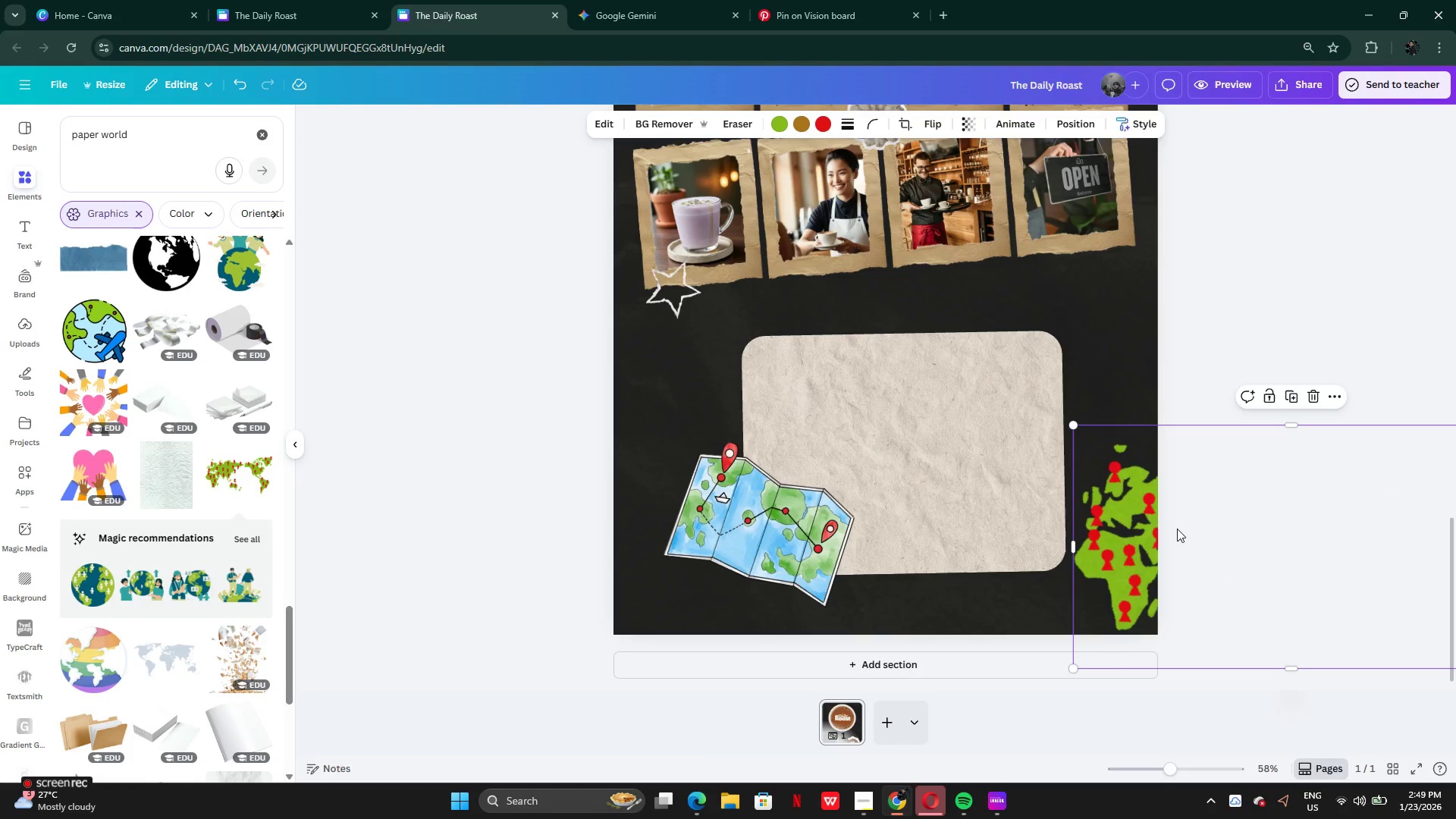 
left_click_drag(start_coordinate=[1175, 529], to_coordinate=[880, 489])
 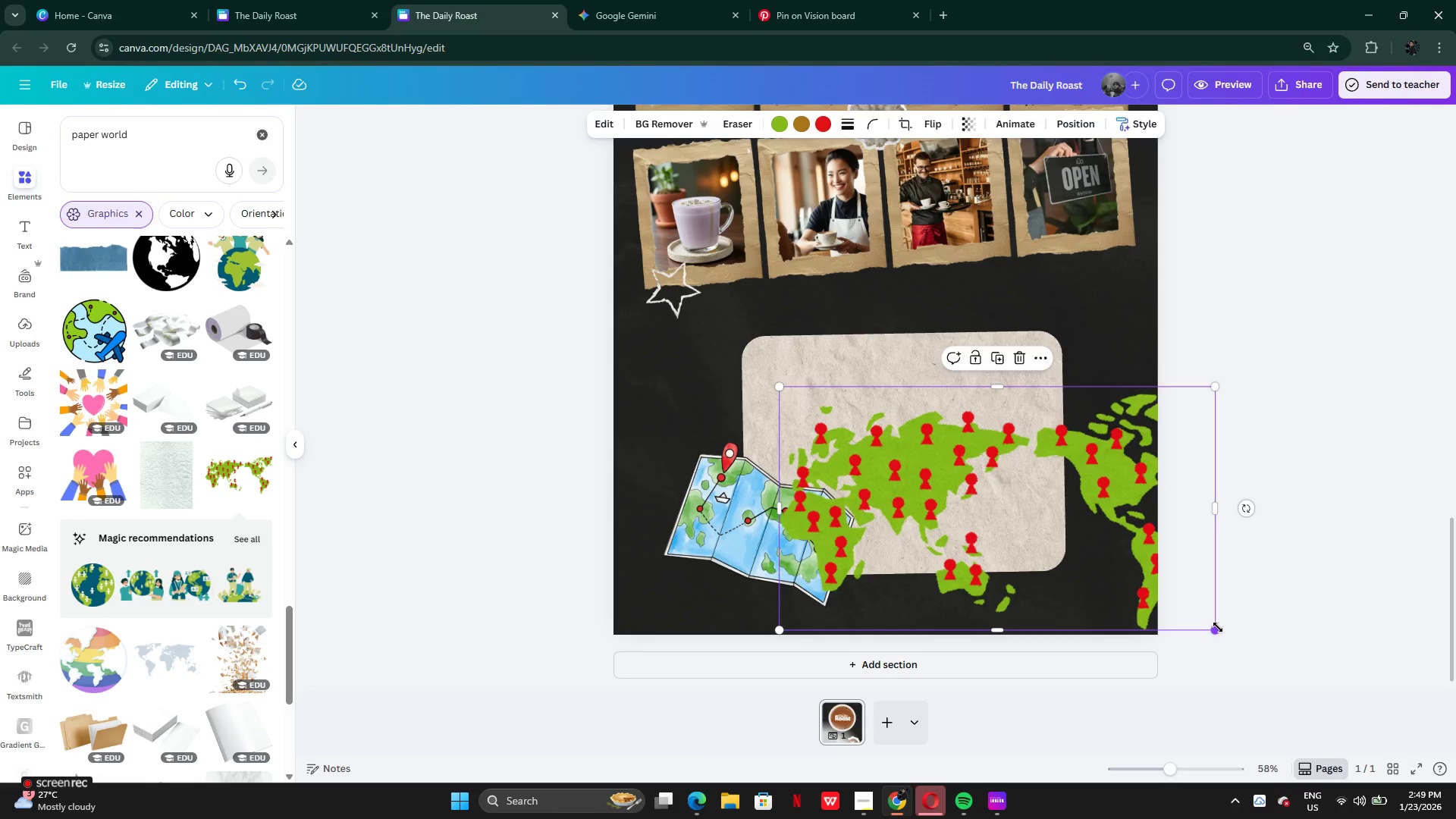 
left_click_drag(start_coordinate=[1218, 627], to_coordinate=[899, 513])
 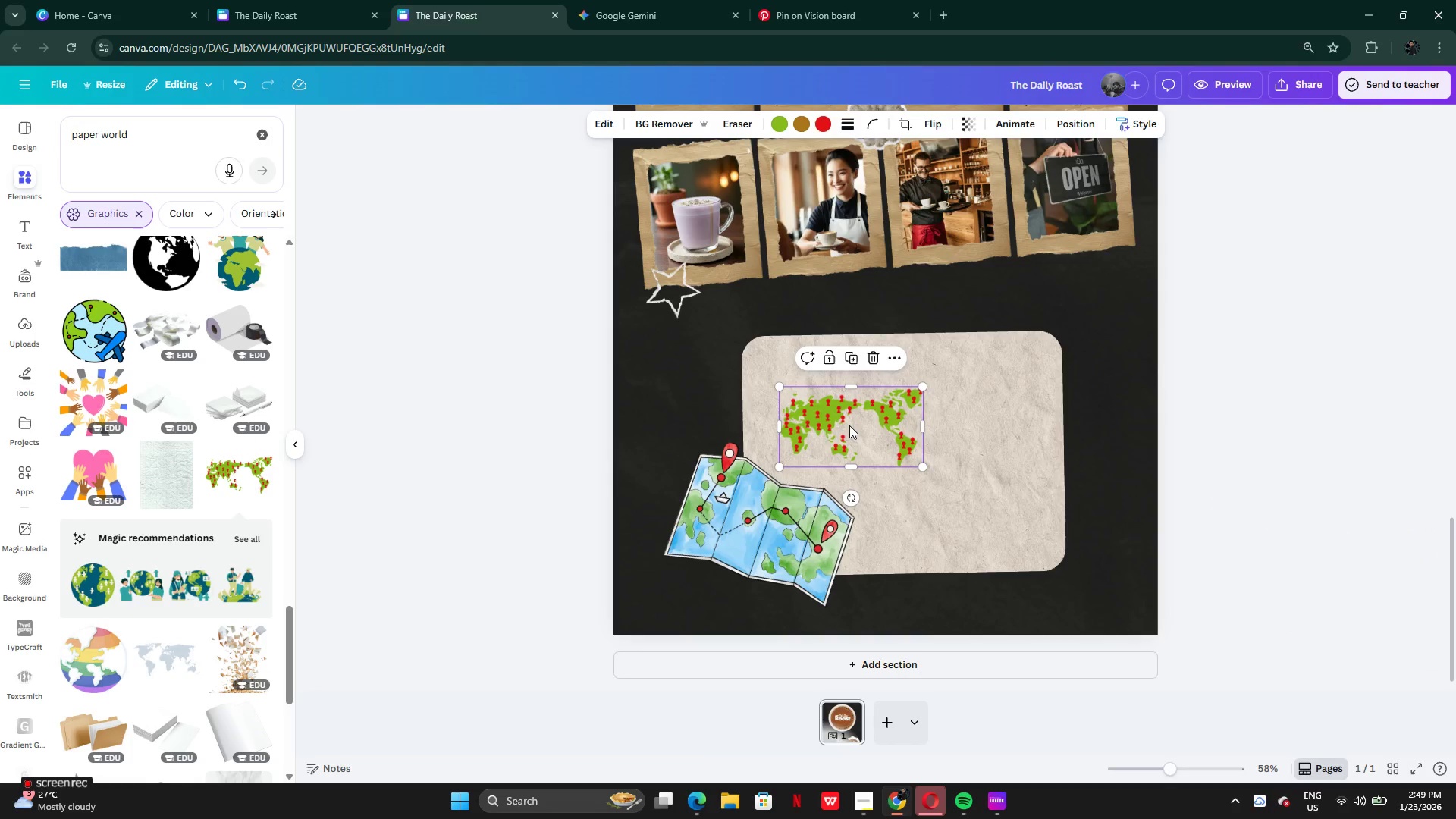 
left_click_drag(start_coordinate=[849, 425], to_coordinate=[733, 361])
 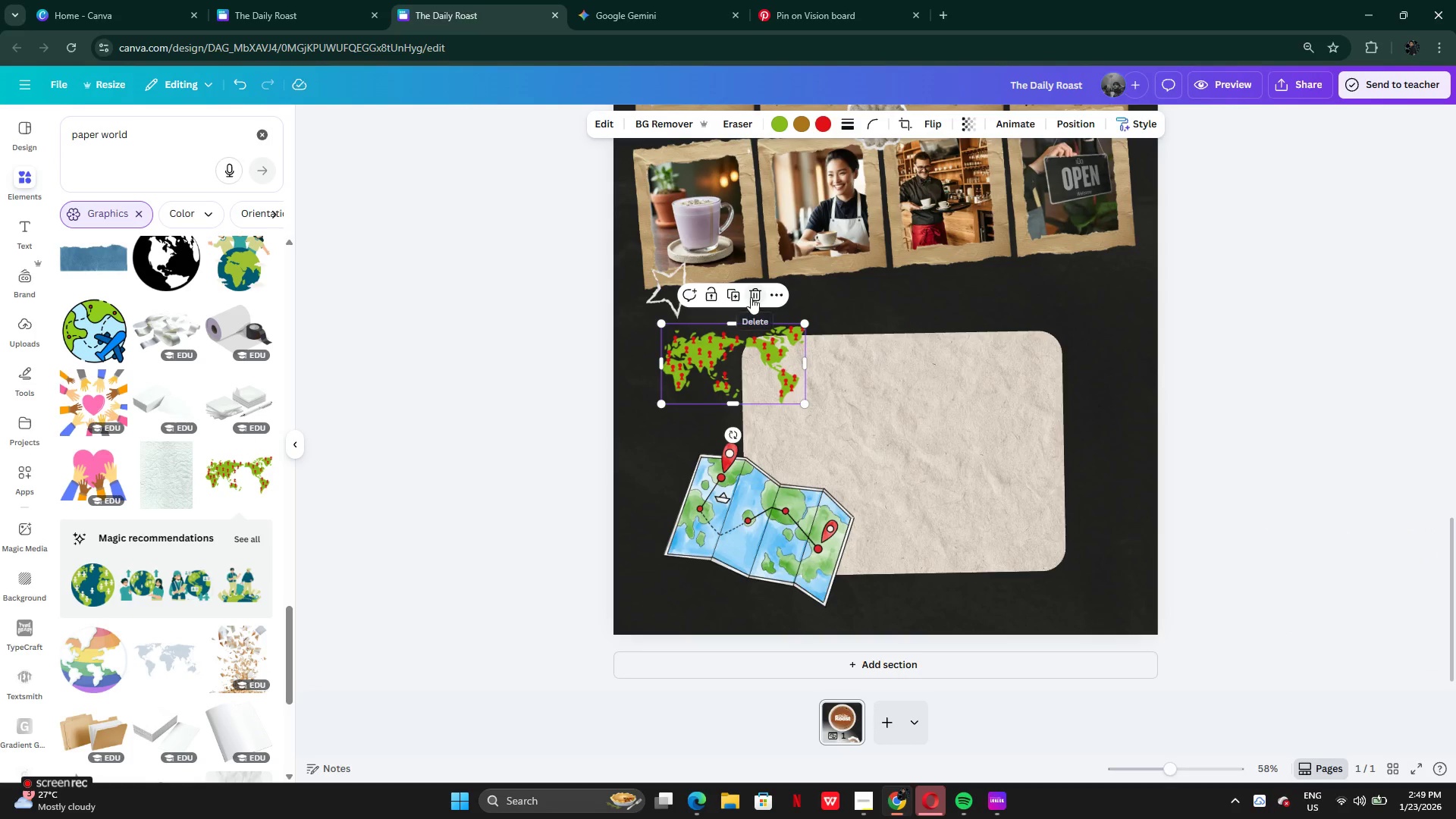 
left_click([751, 296])
 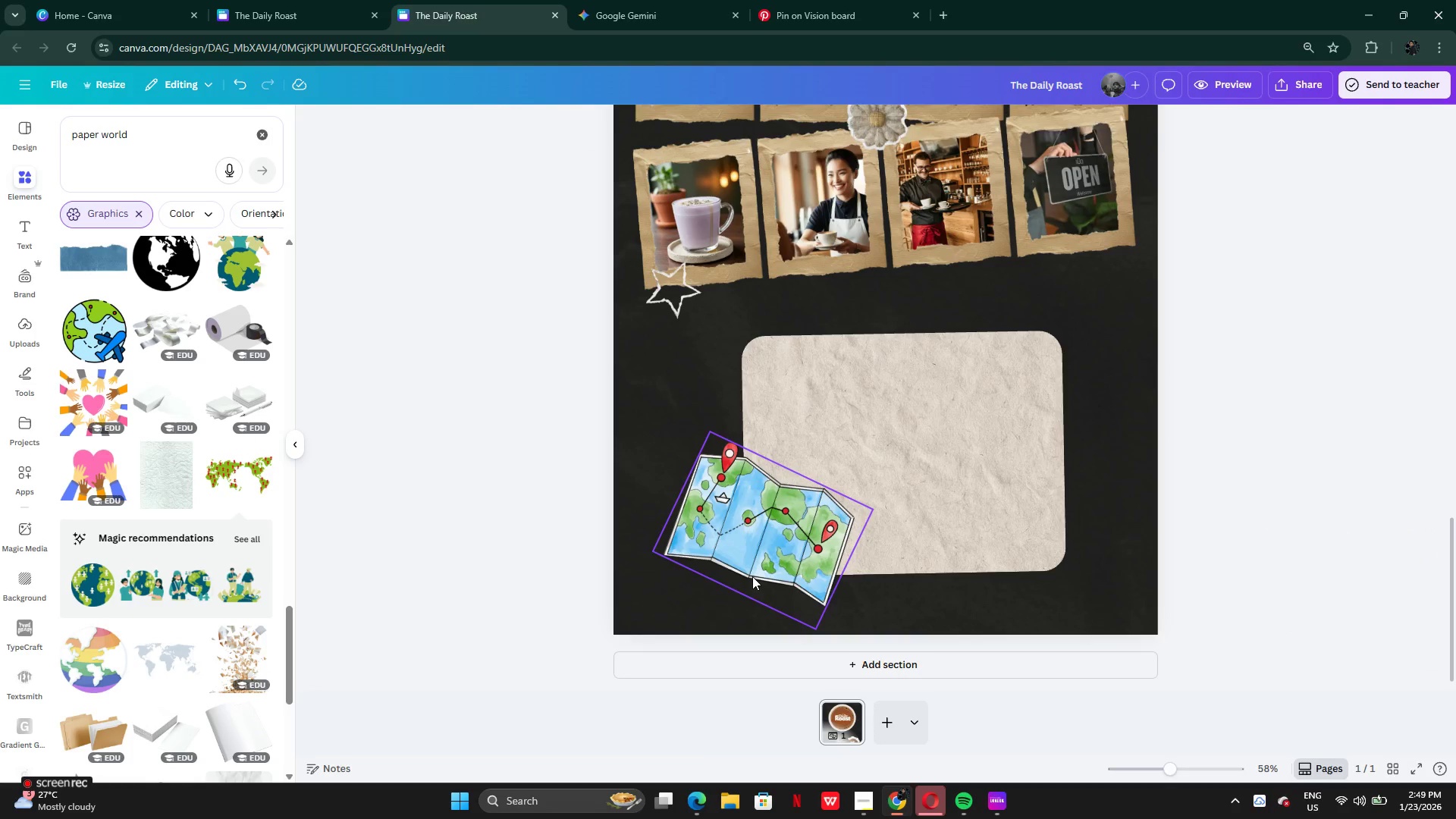 
left_click_drag(start_coordinate=[752, 576], to_coordinate=[745, 566])
 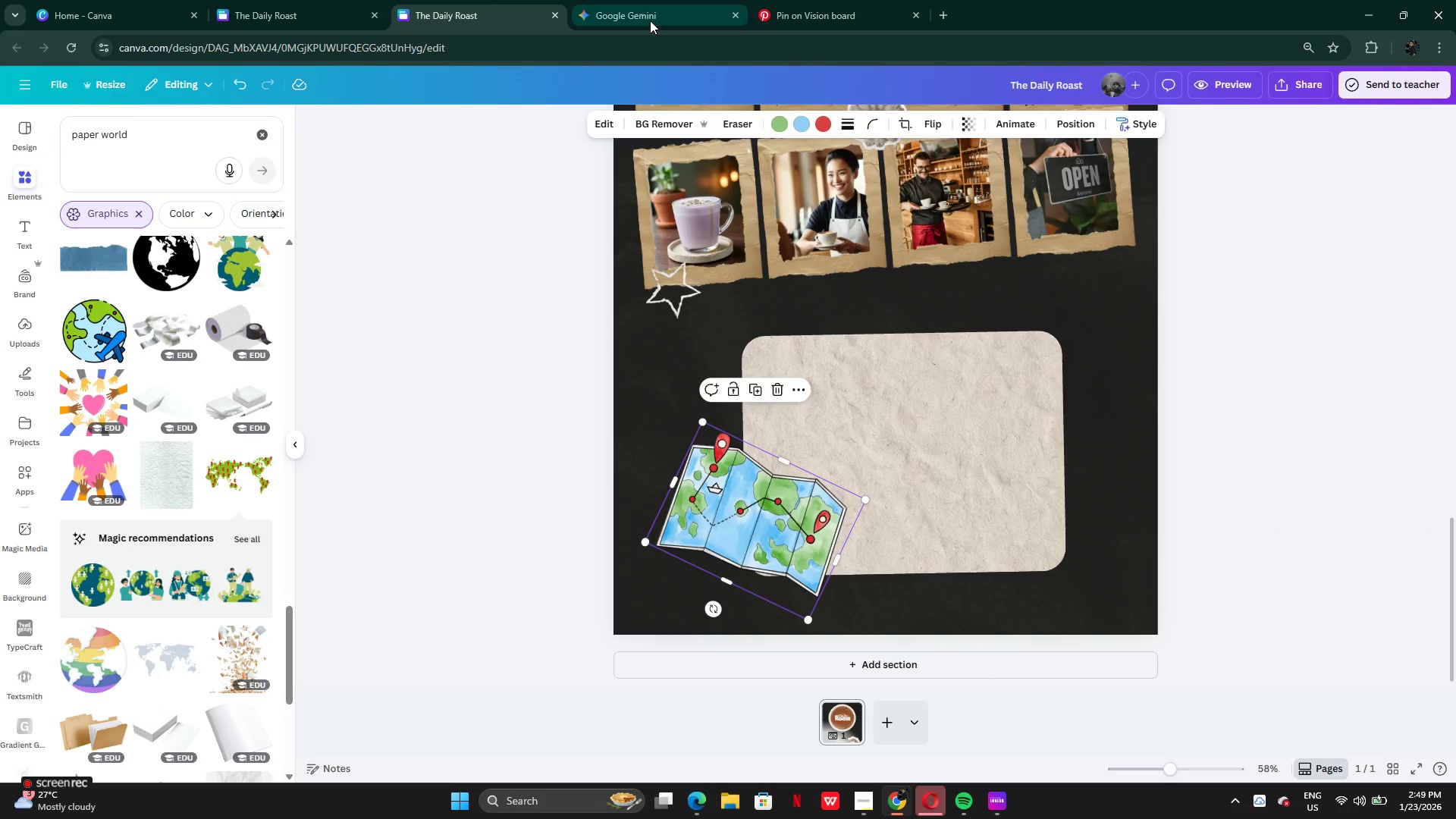 
left_click([650, 20])
 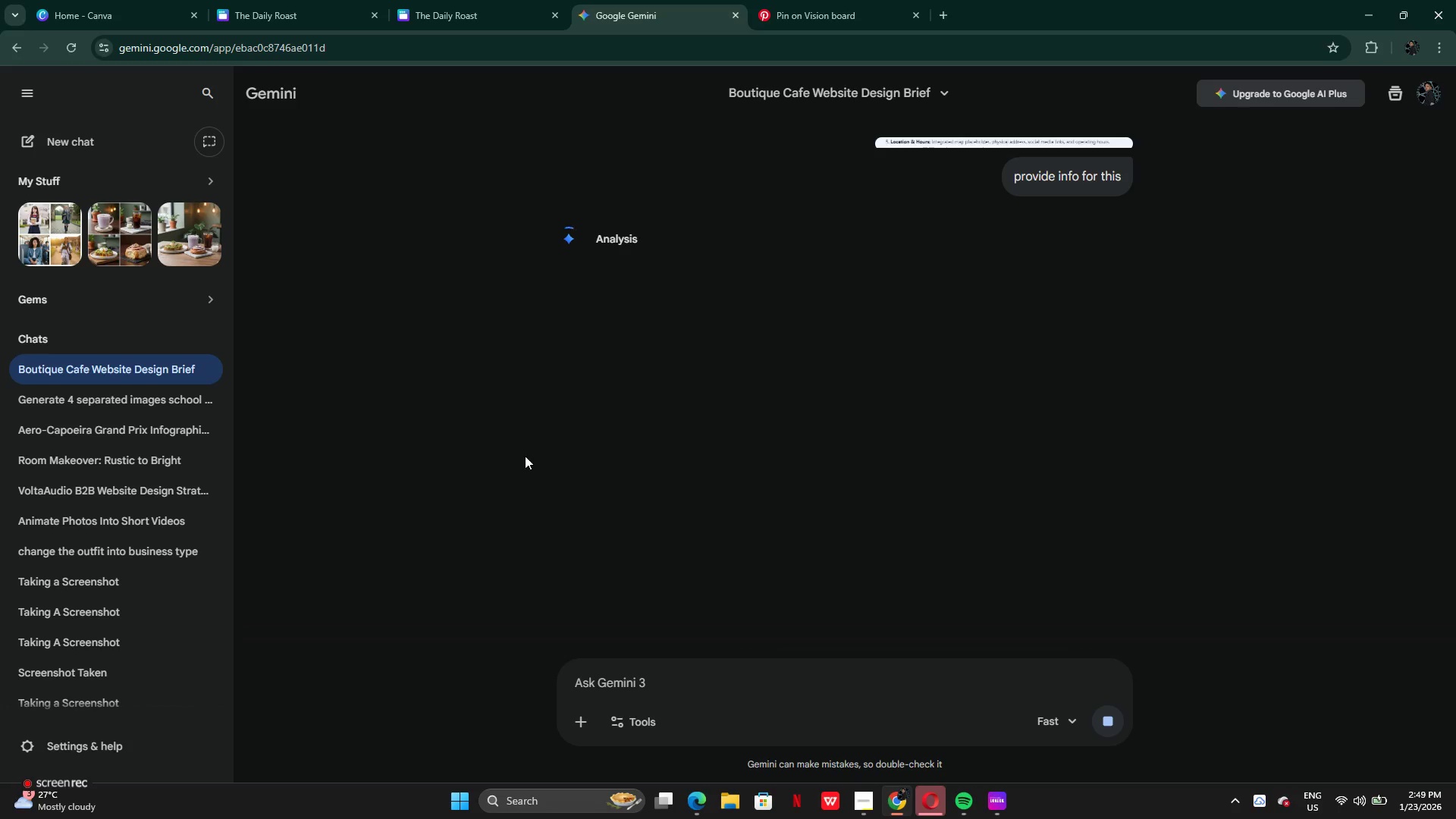 
scroll: coordinate [833, 482], scroll_direction: down, amount: 4.0
 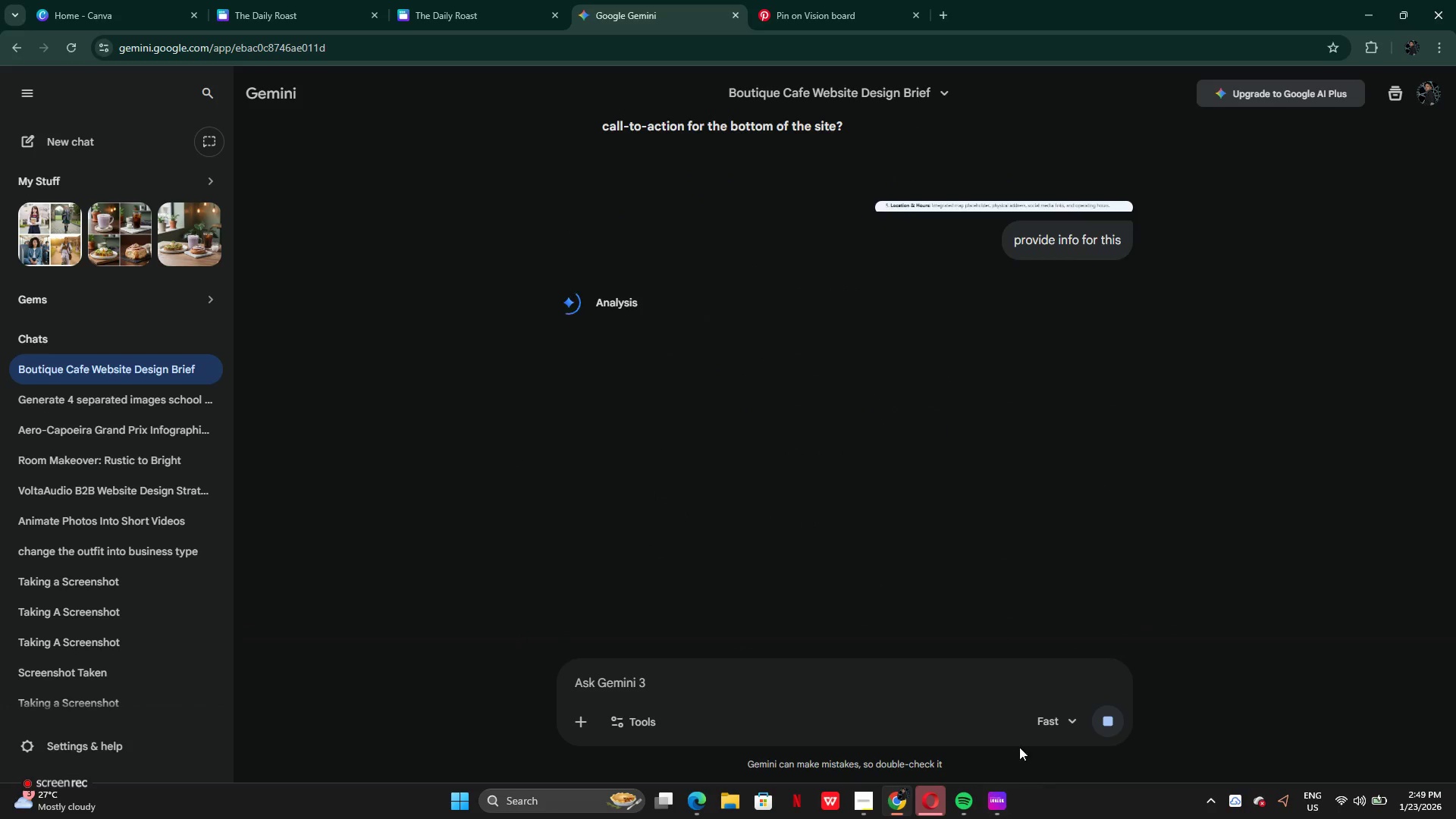 
left_click([870, 805])